 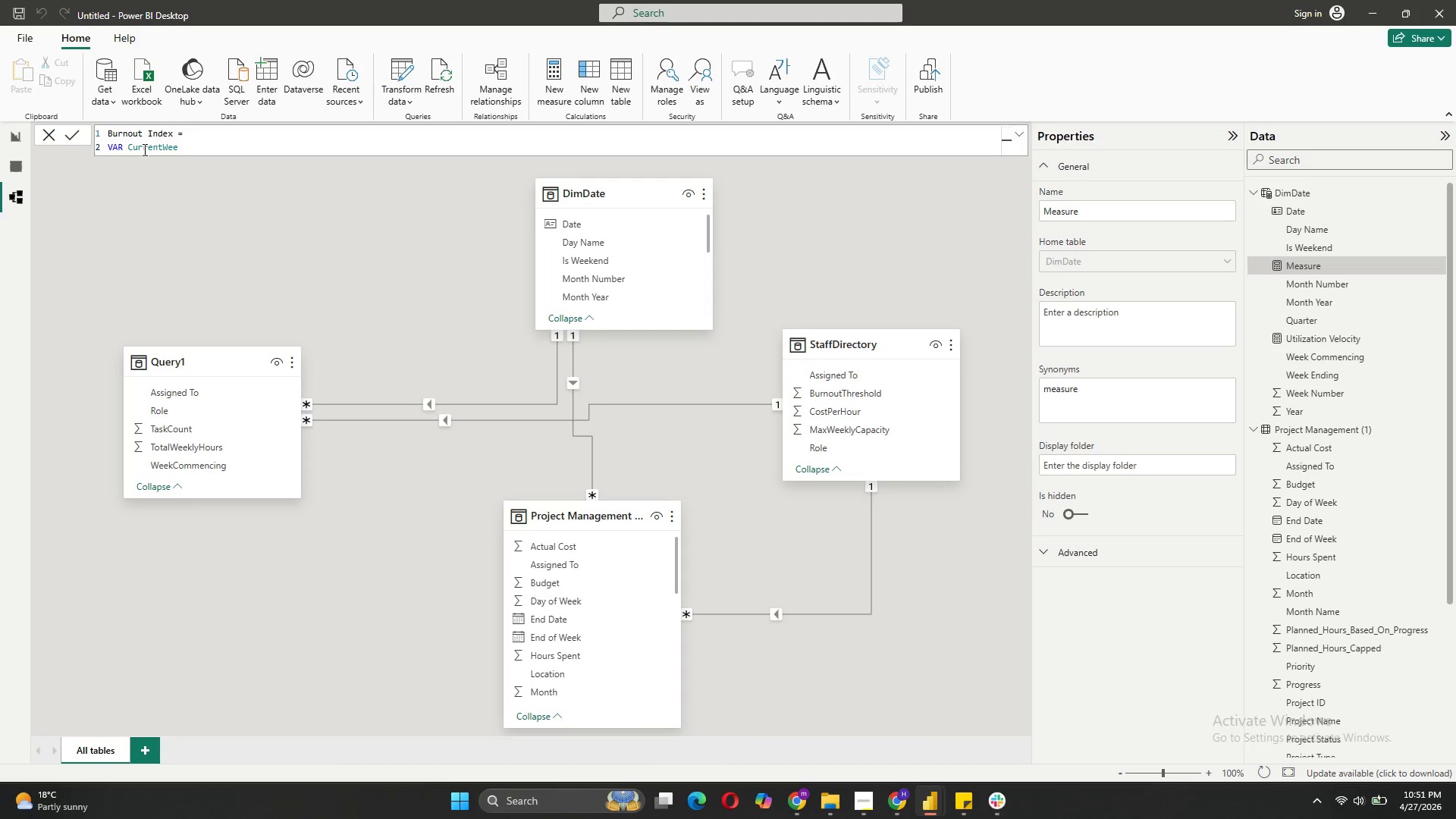 
hold_key(key=ShiftLeft, duration=0.36)
 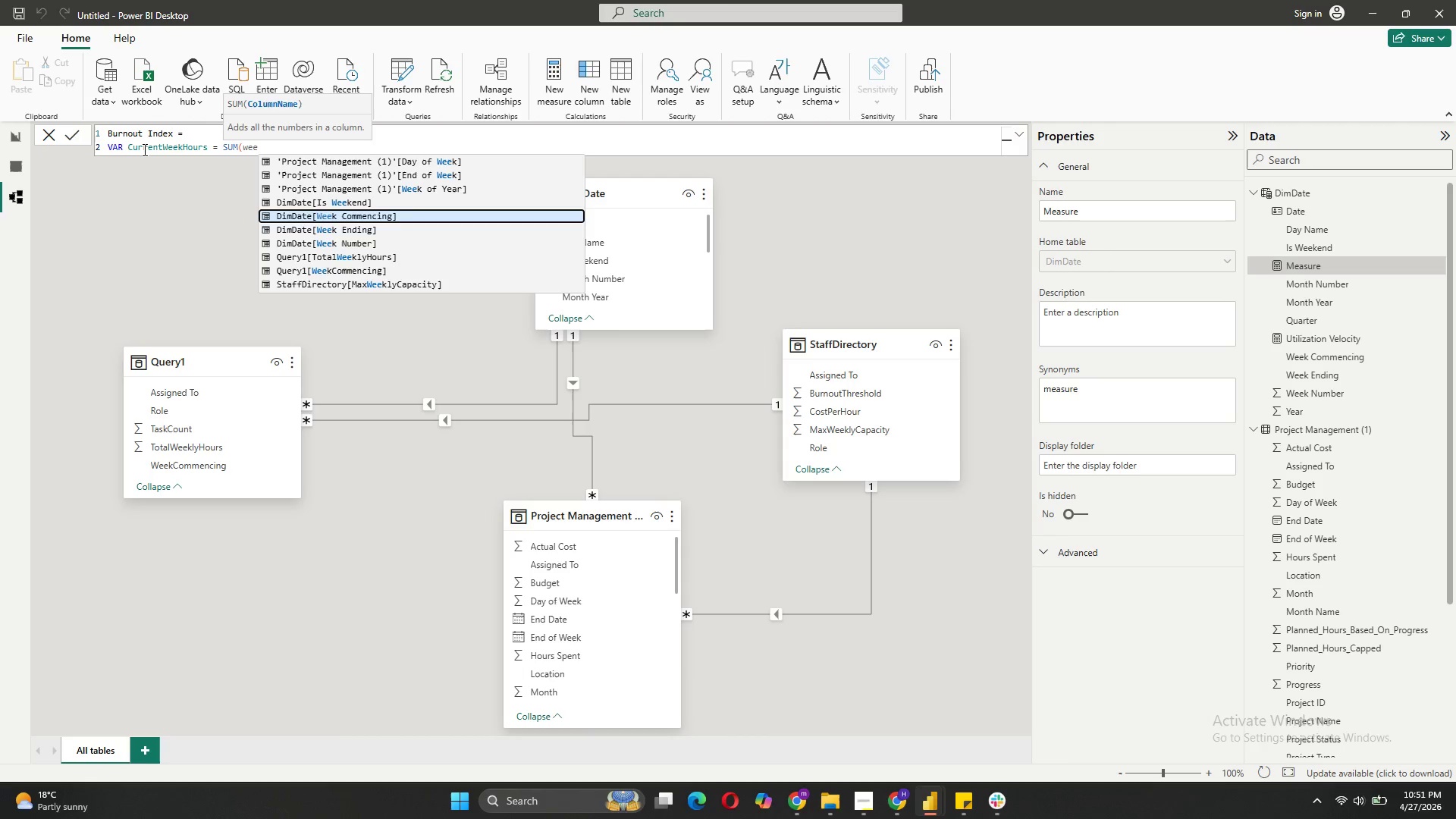 
wait(9.8)
 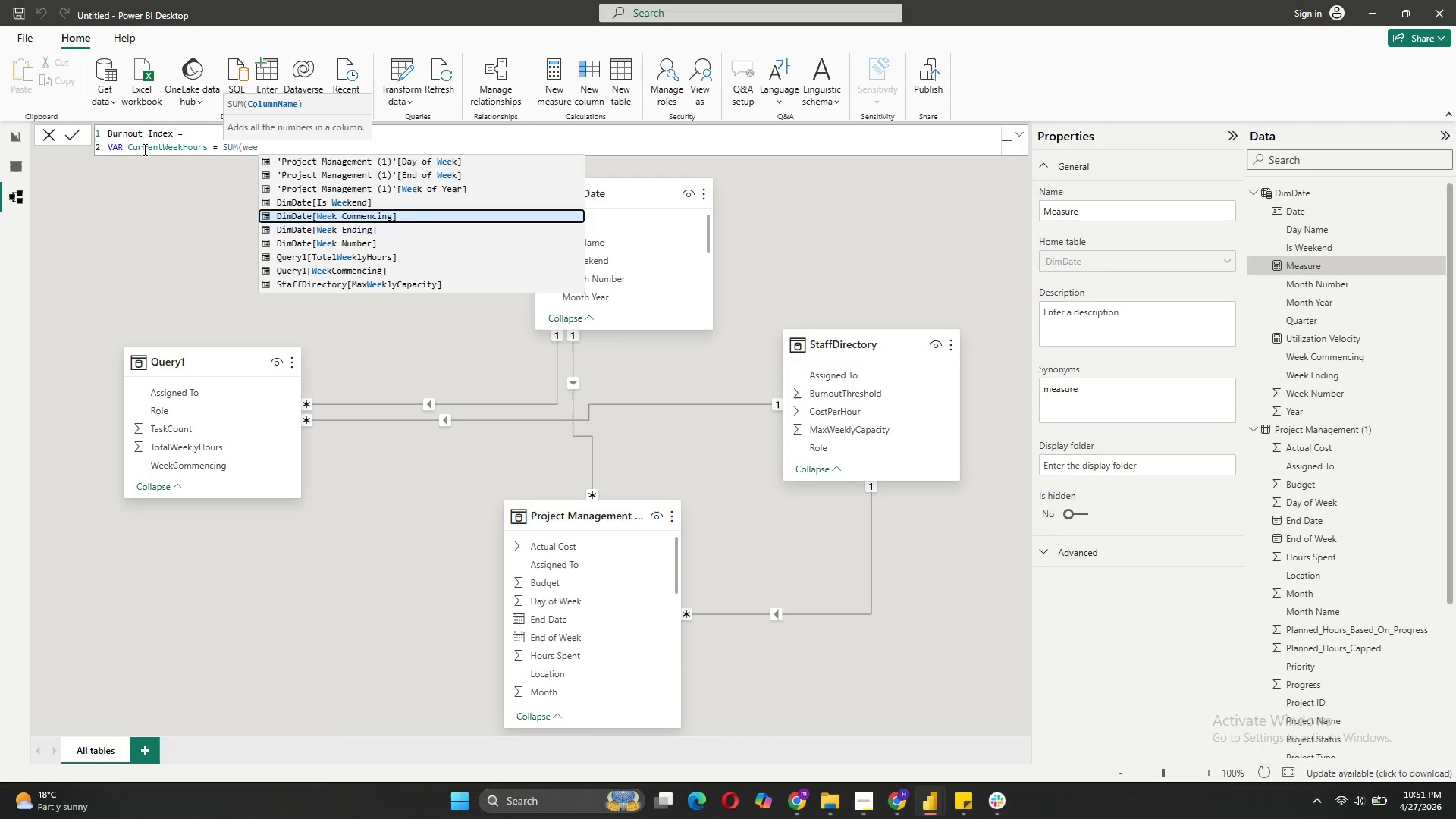 
left_click([334, 256])
 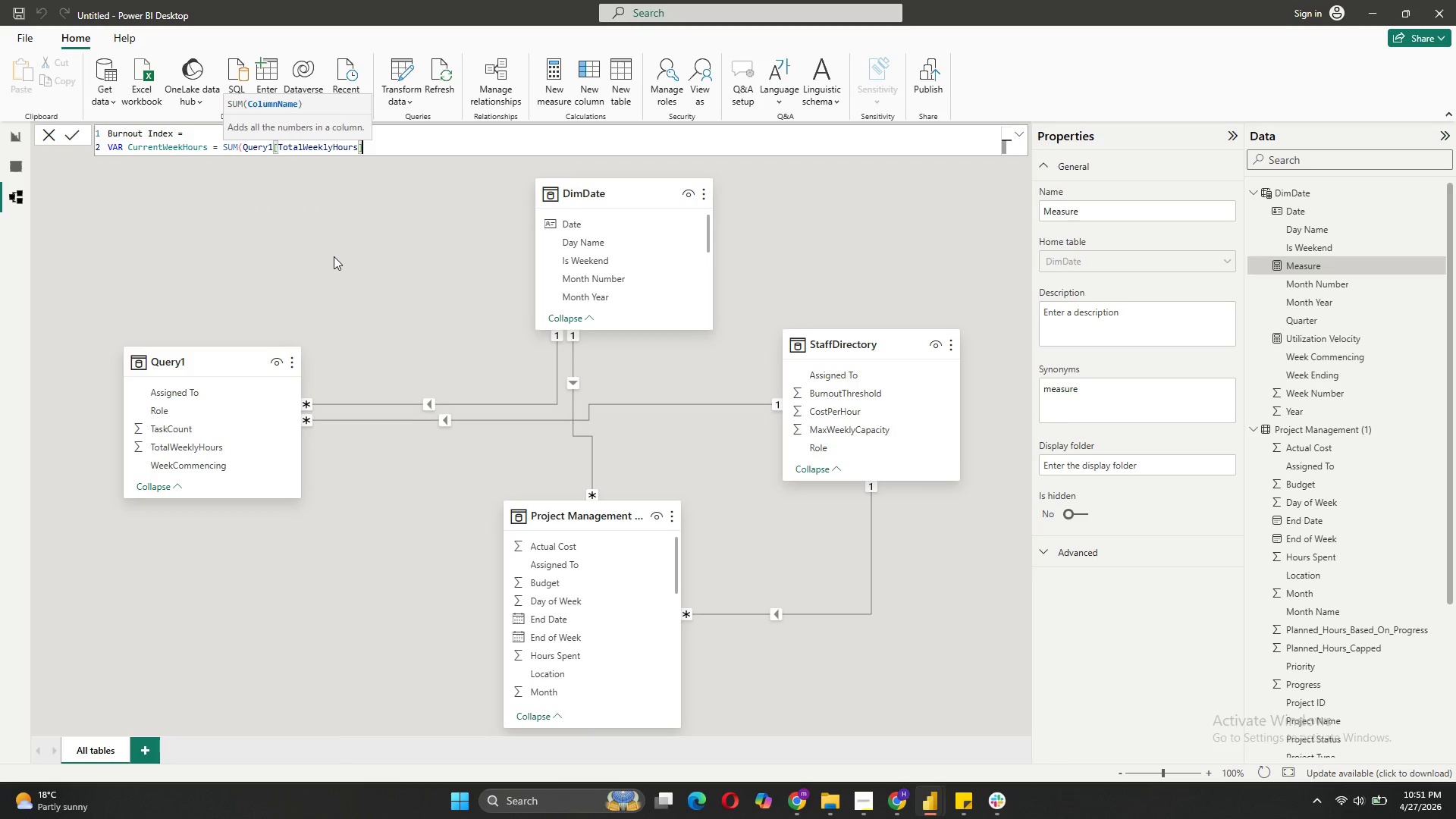 
key(Shift+0)
 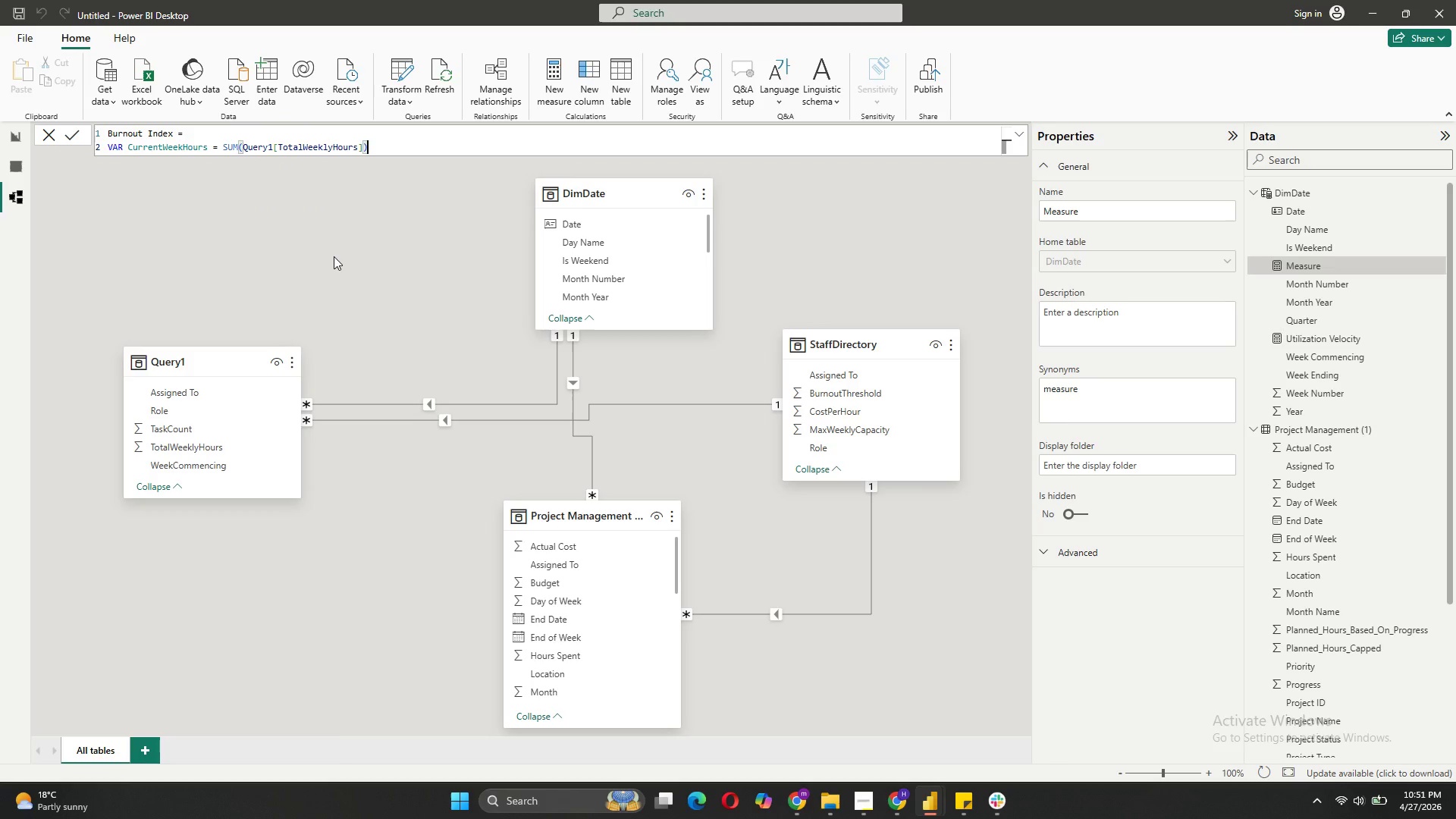 
key(Shift+ShiftRight)
 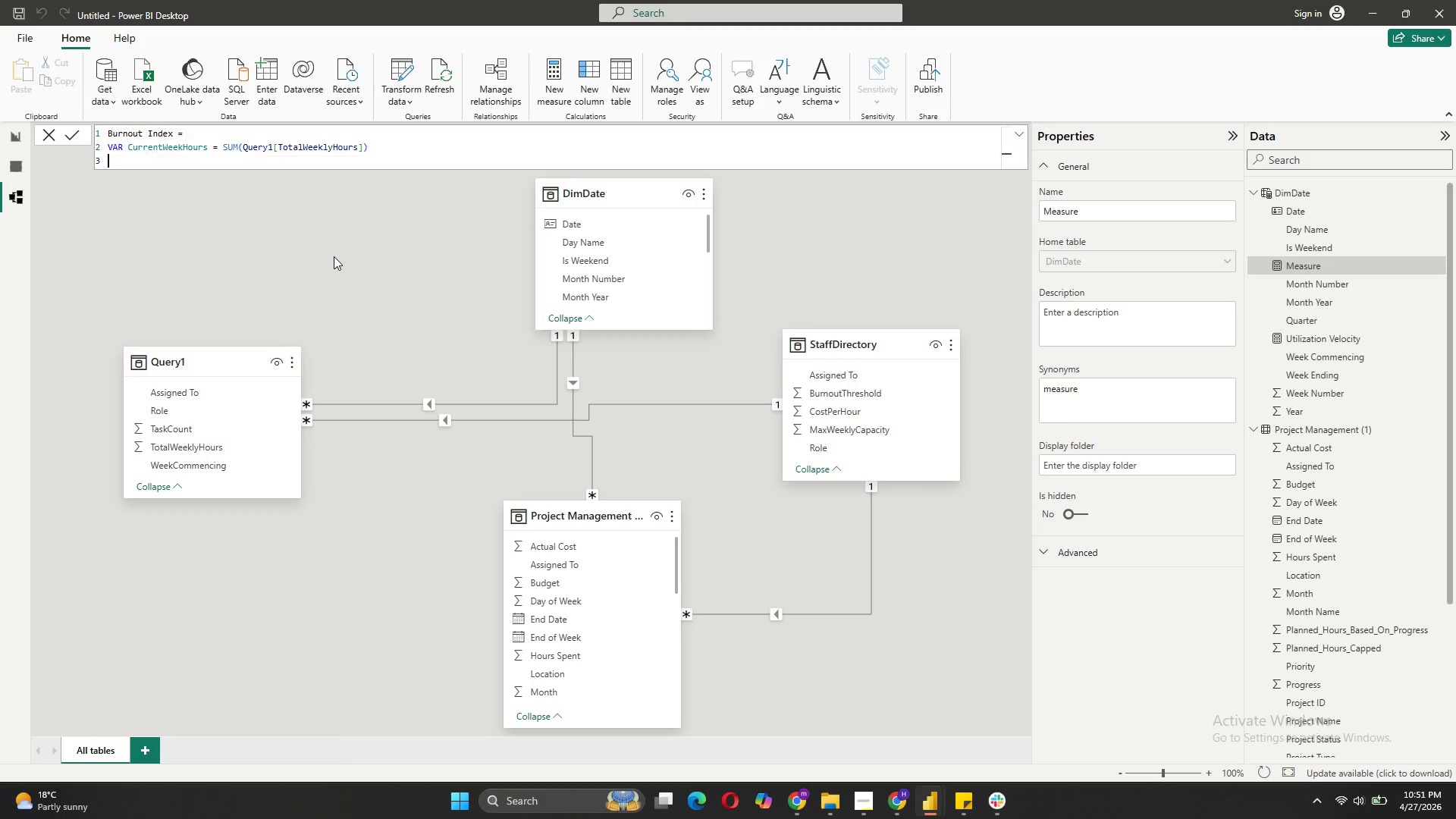 
key(Shift+Enter)
 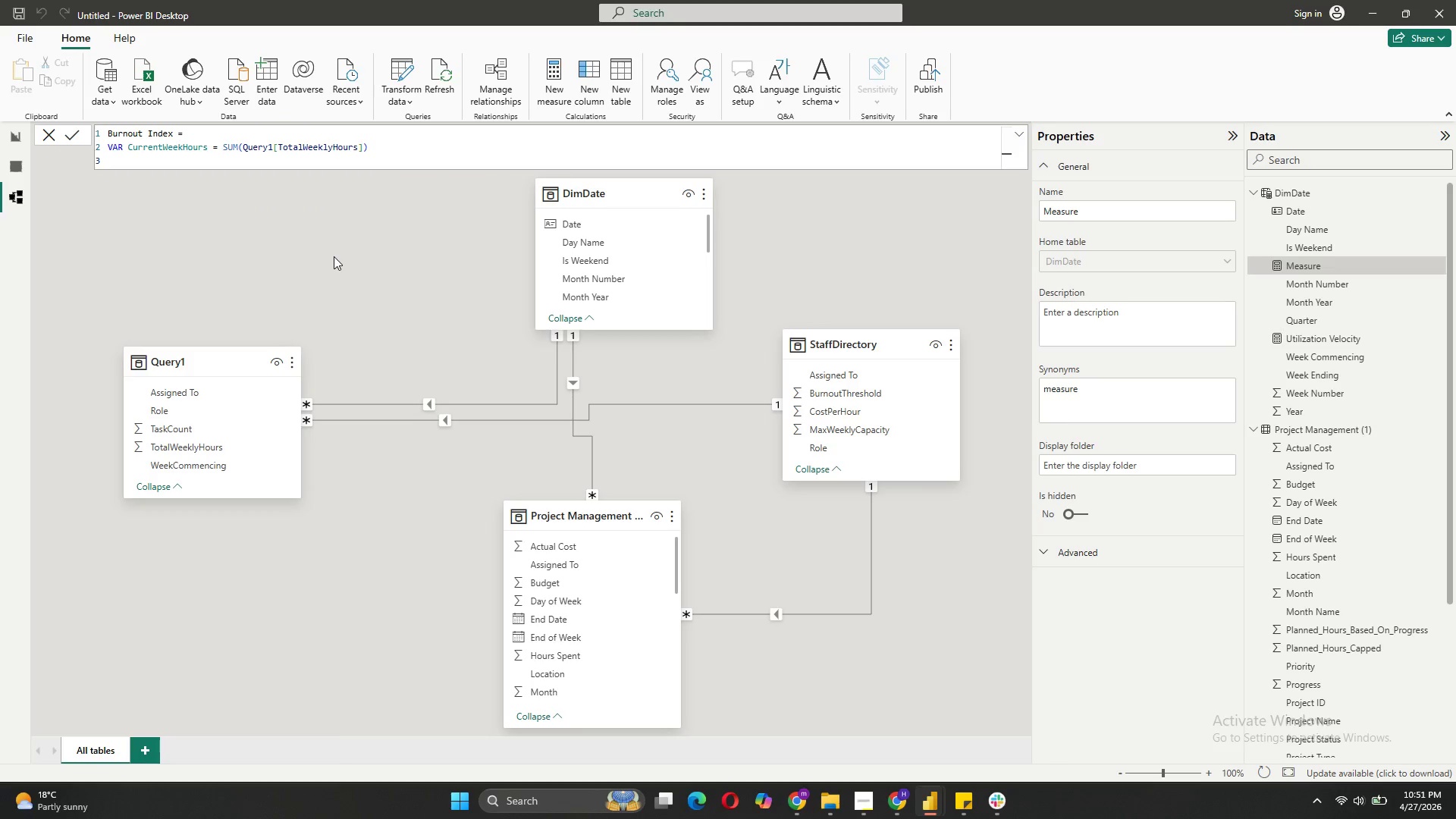 
type(Var)
key(Backspace)
key(Backspace)
key(Tab)
type( Last)
 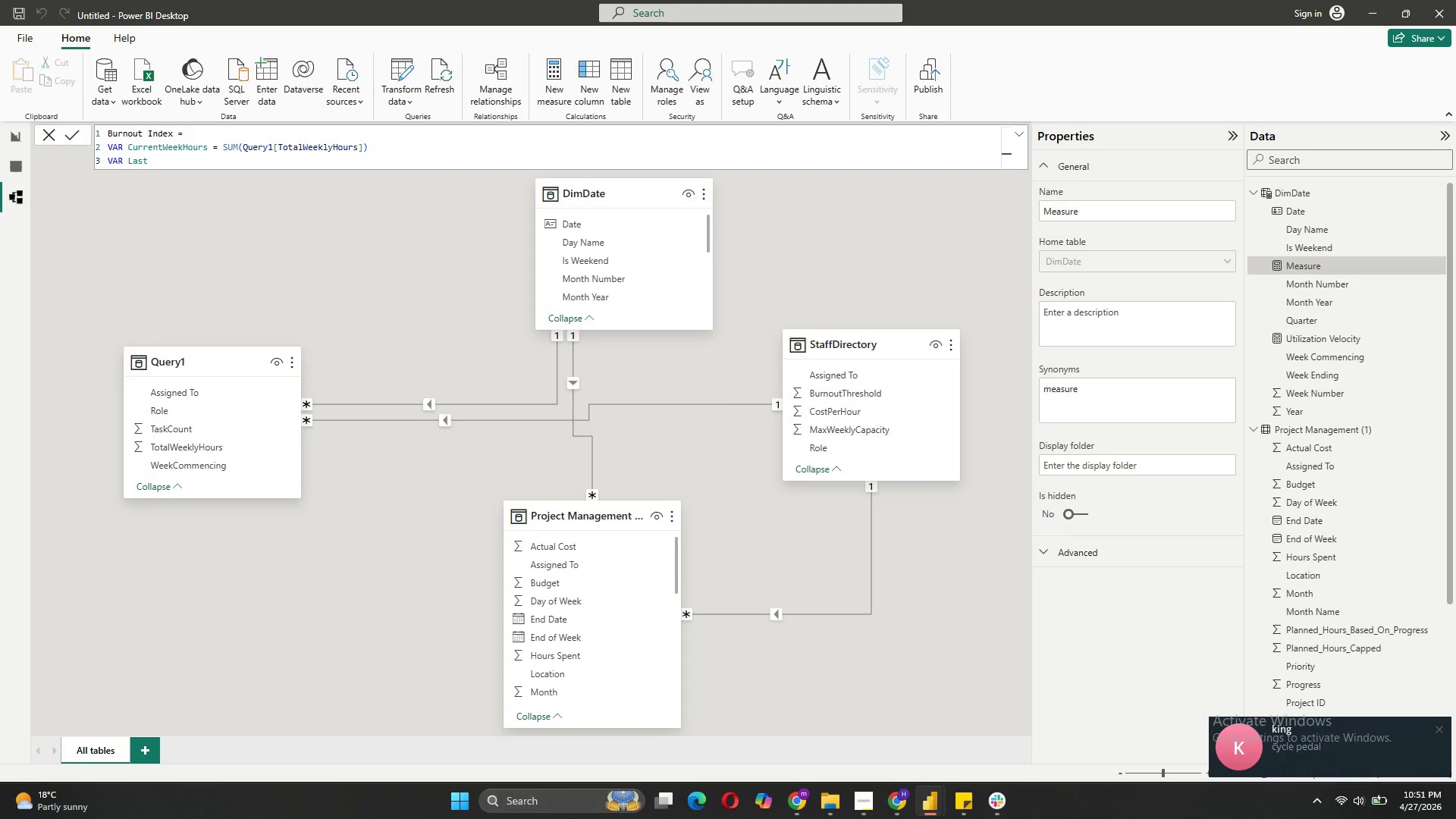 
left_click([572, 805])
 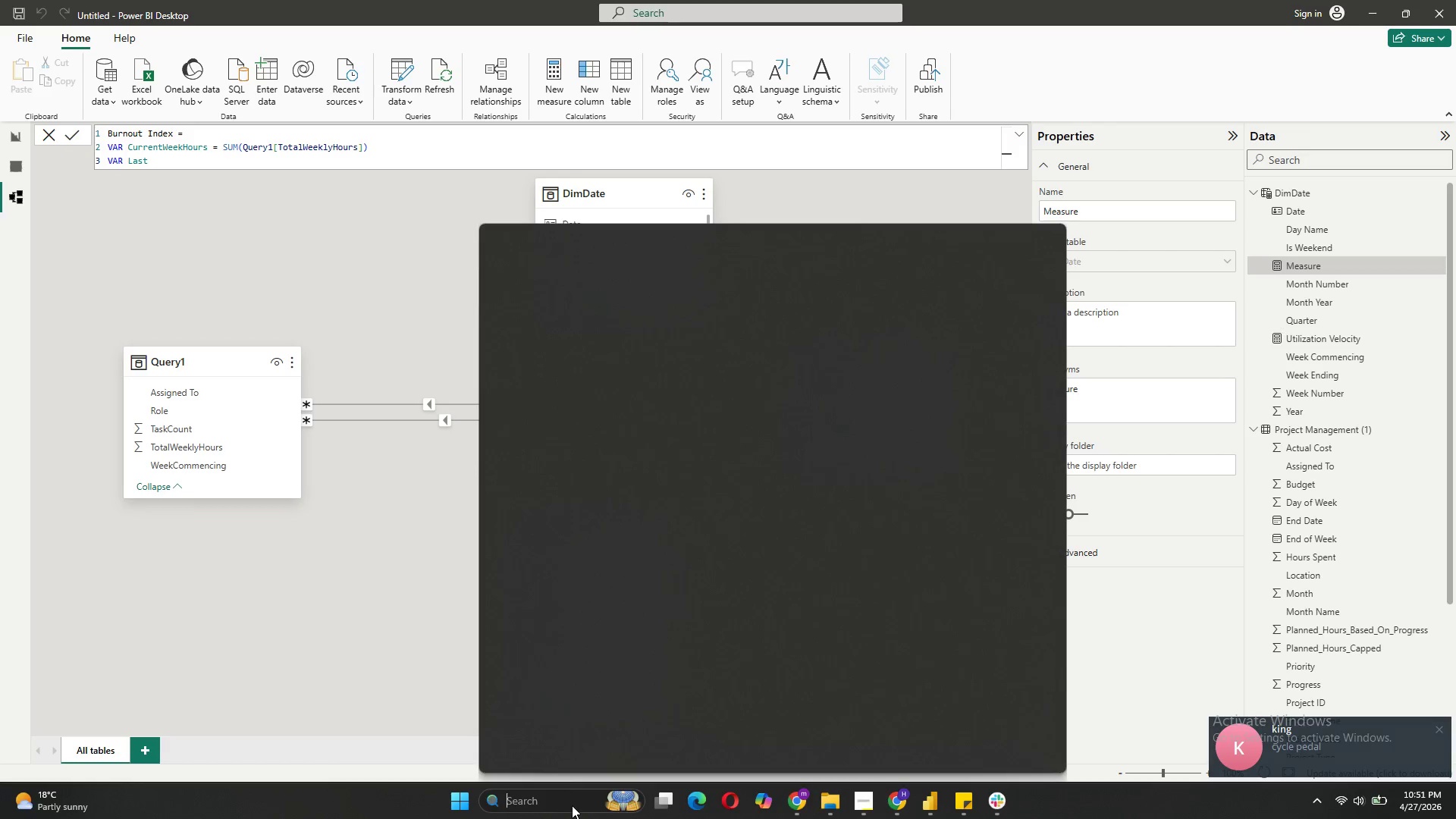 
type(te)
 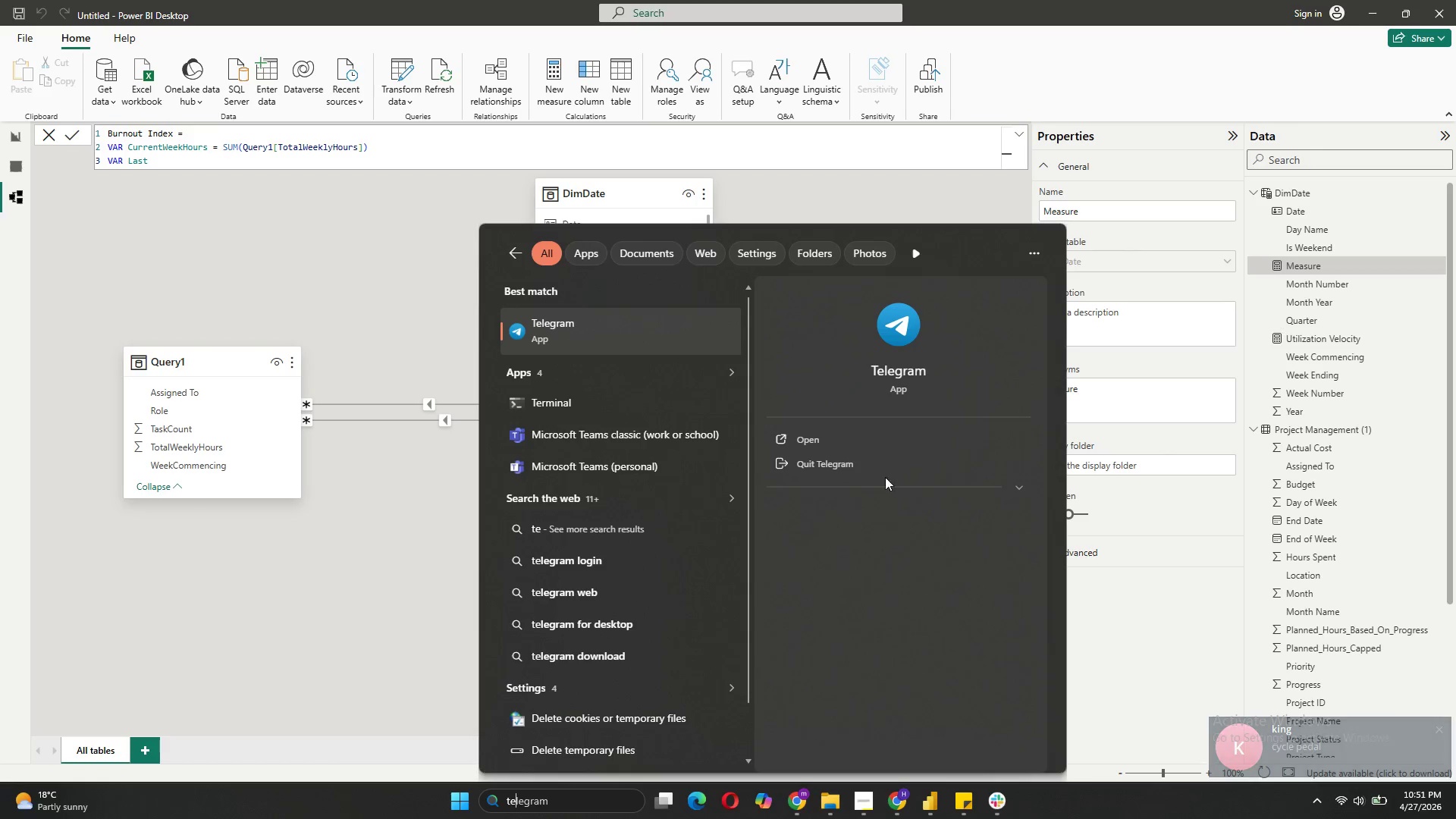 
left_click([852, 461])
 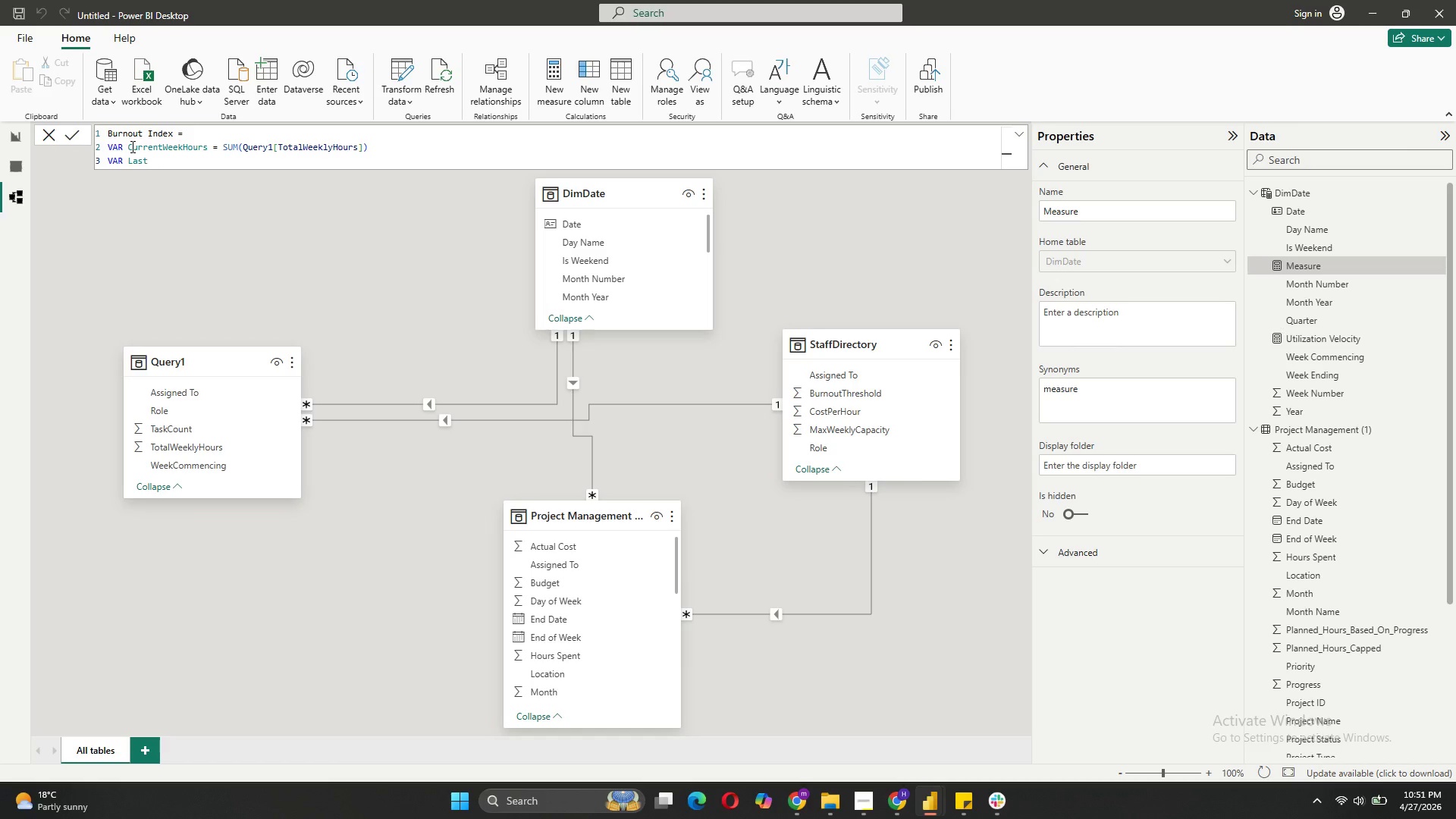 
type(WeekHoy)
key(Backspace)
type(urs = )
 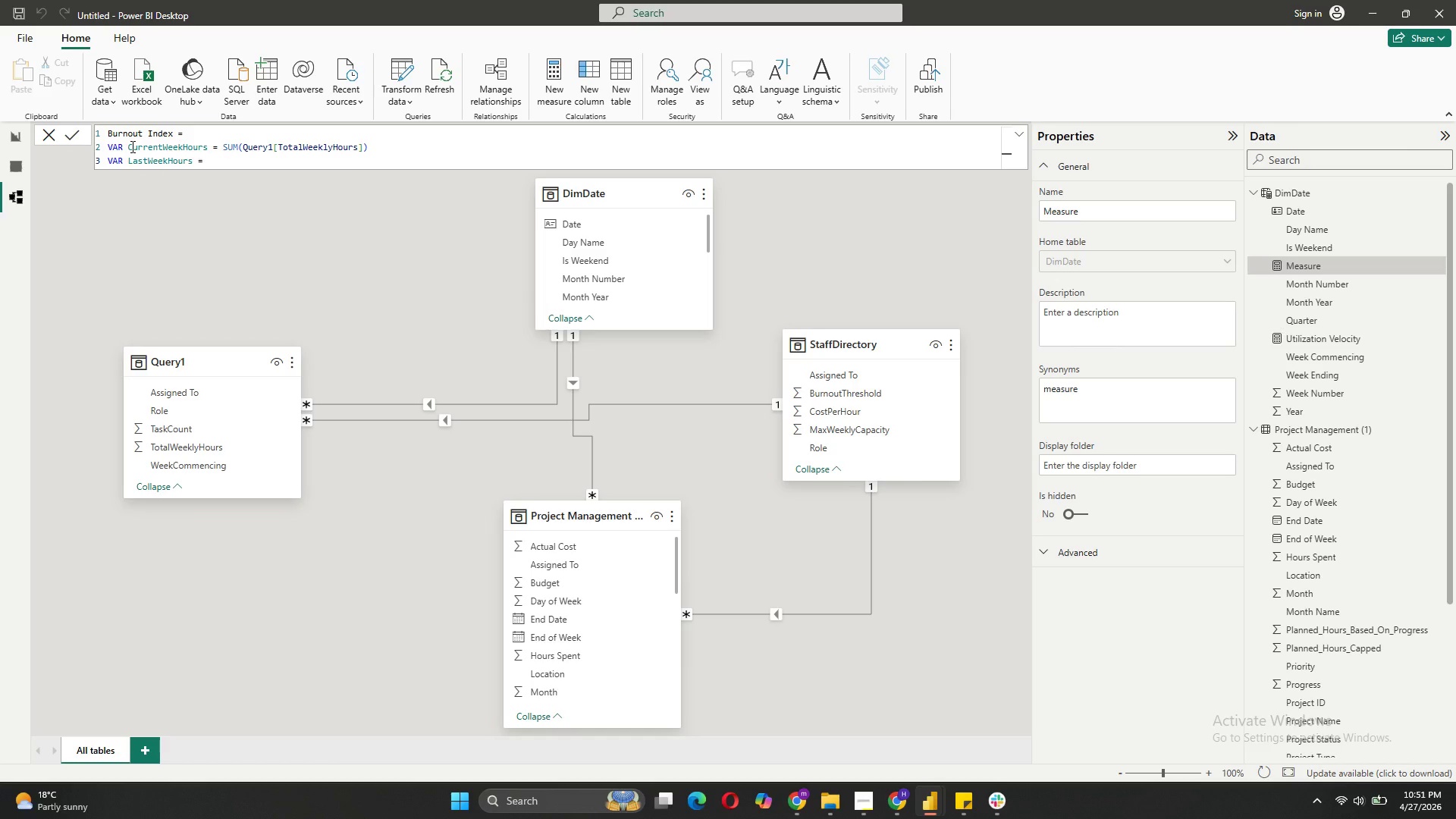 
key(Shift+Enter)
 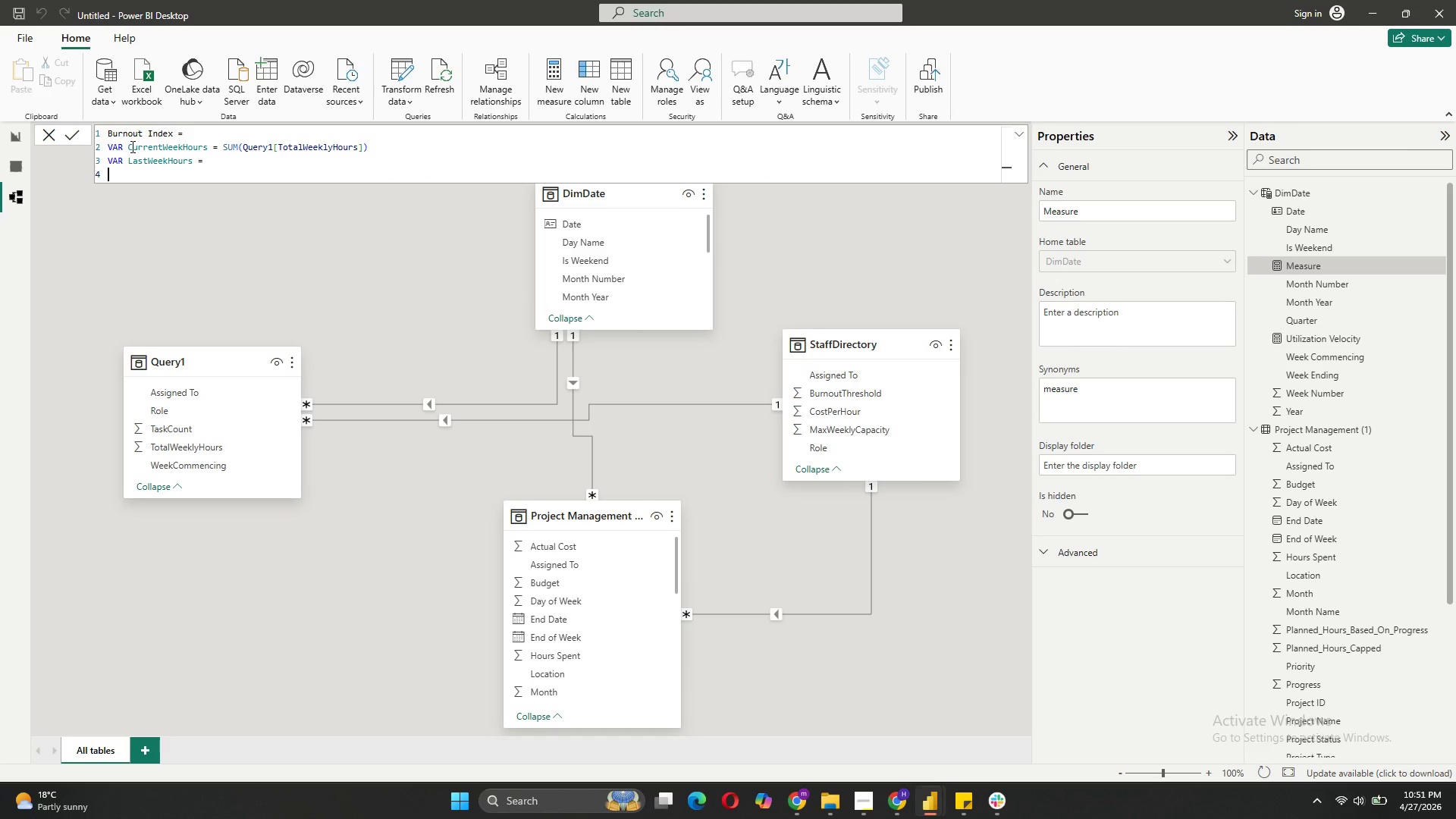 
key(Tab)
type(CALCULAE)
key(Backspace)
type(TE())
 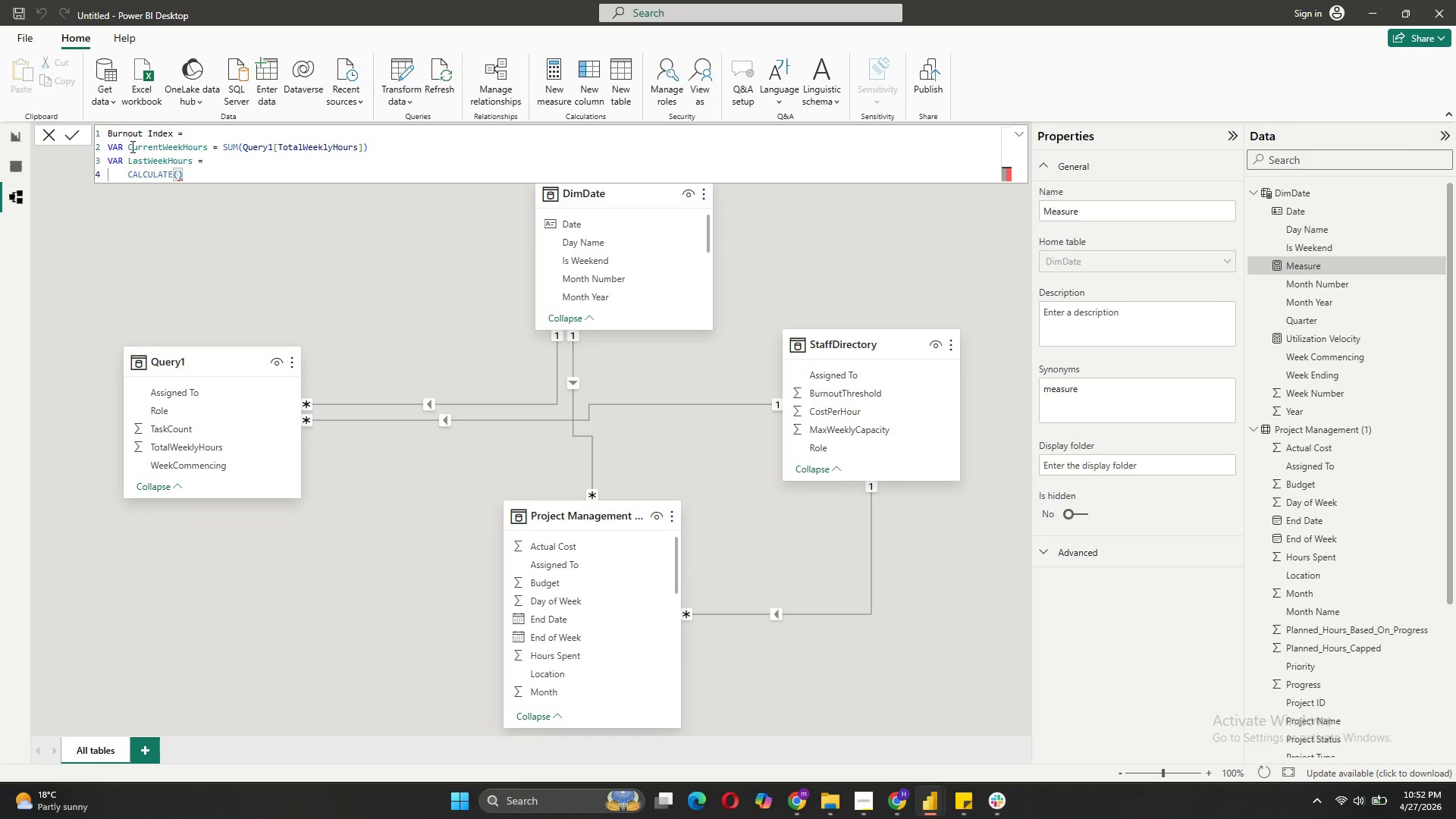 
key(ArrowLeft)
 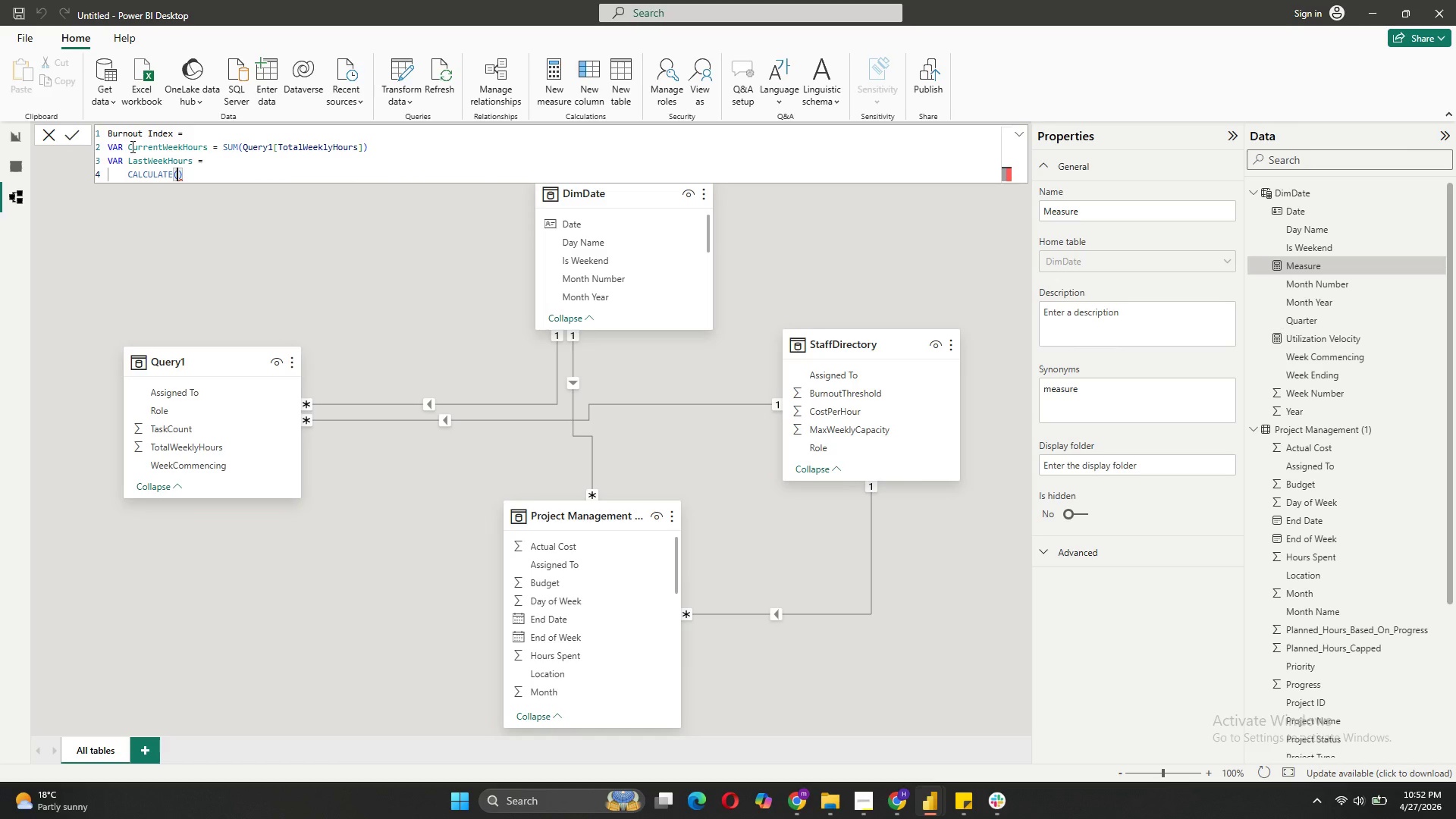 
key(Shift+Enter)
 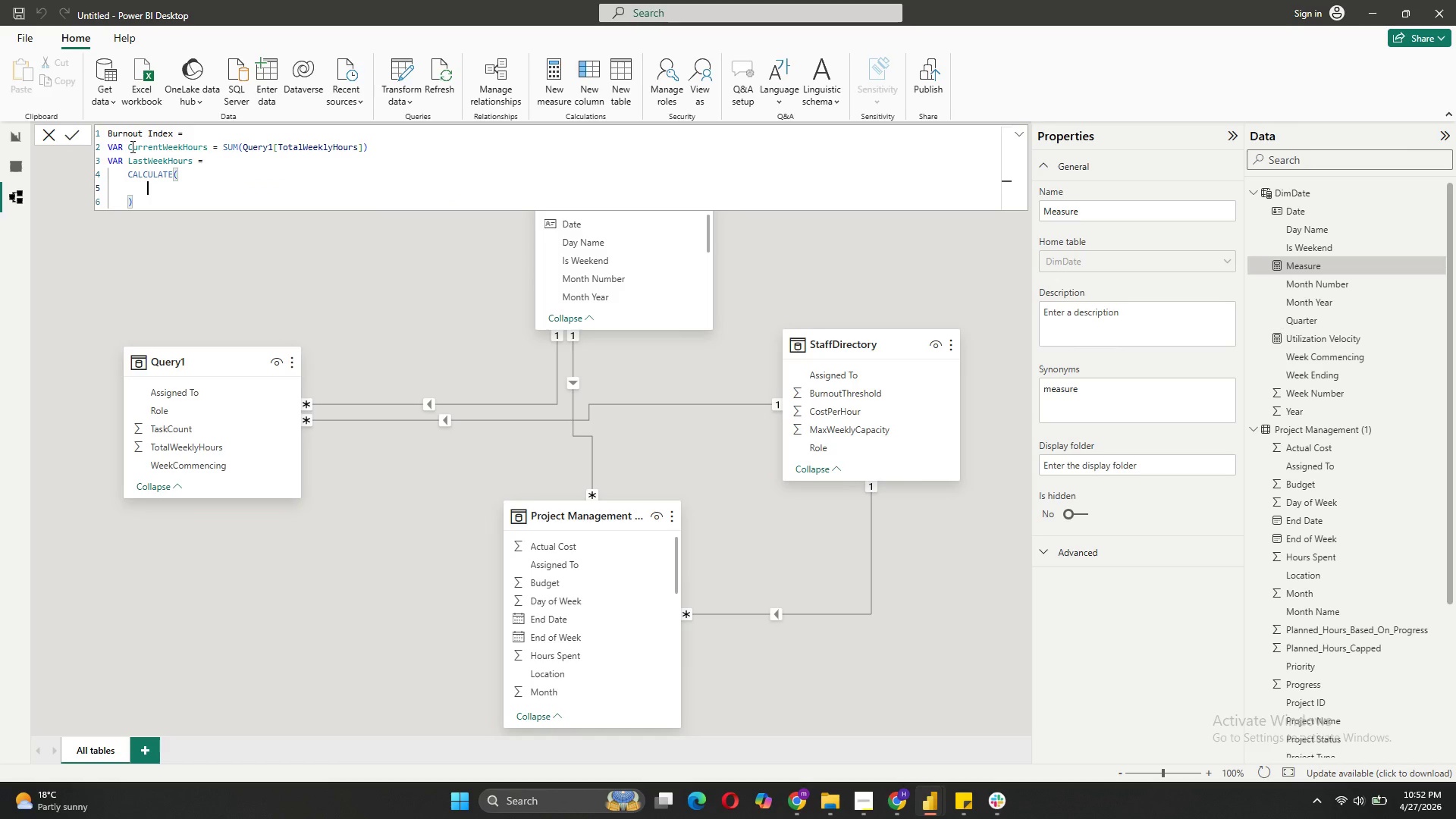 
type(SUM(qu)
 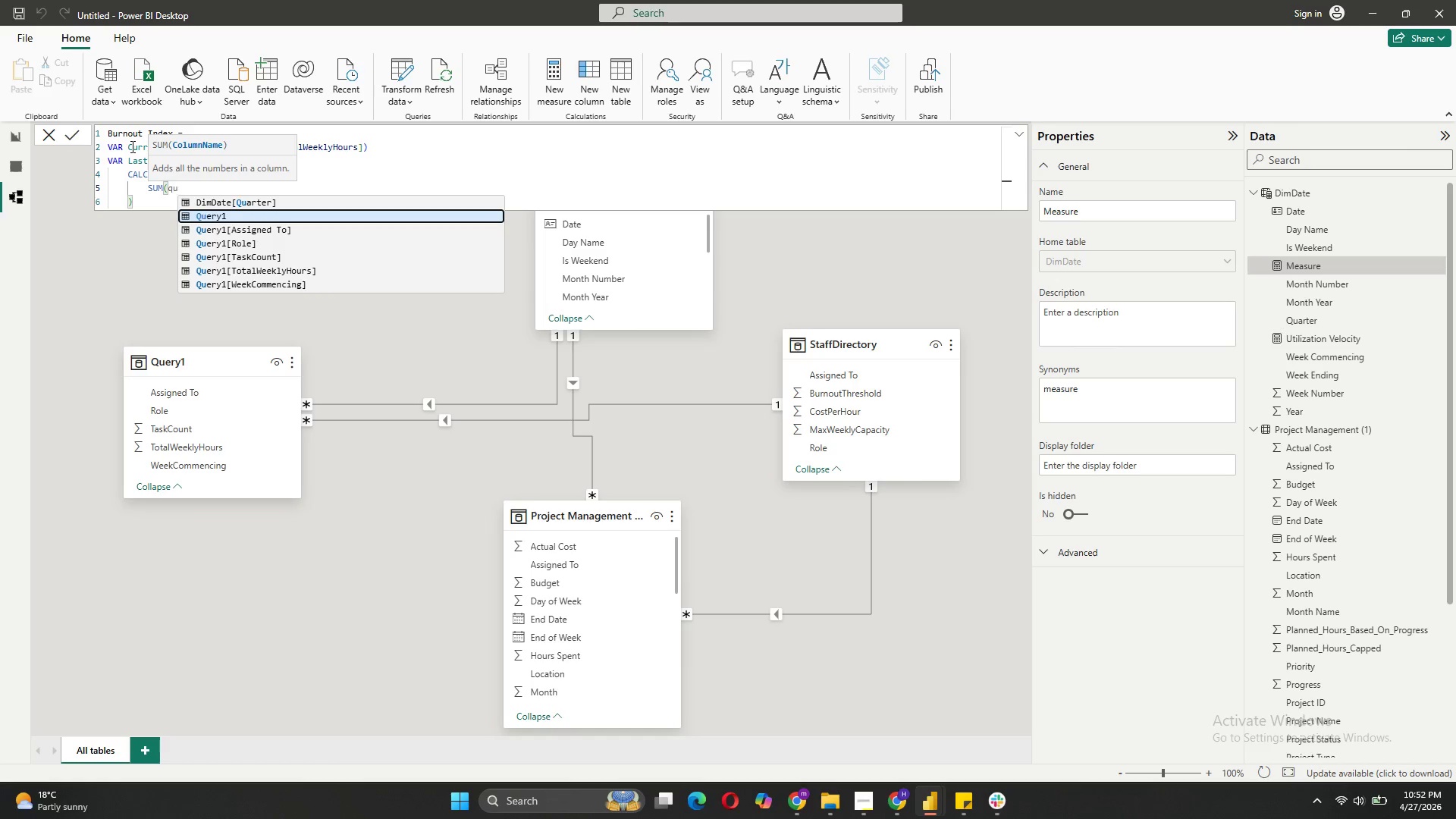 
left_click([248, 267])
 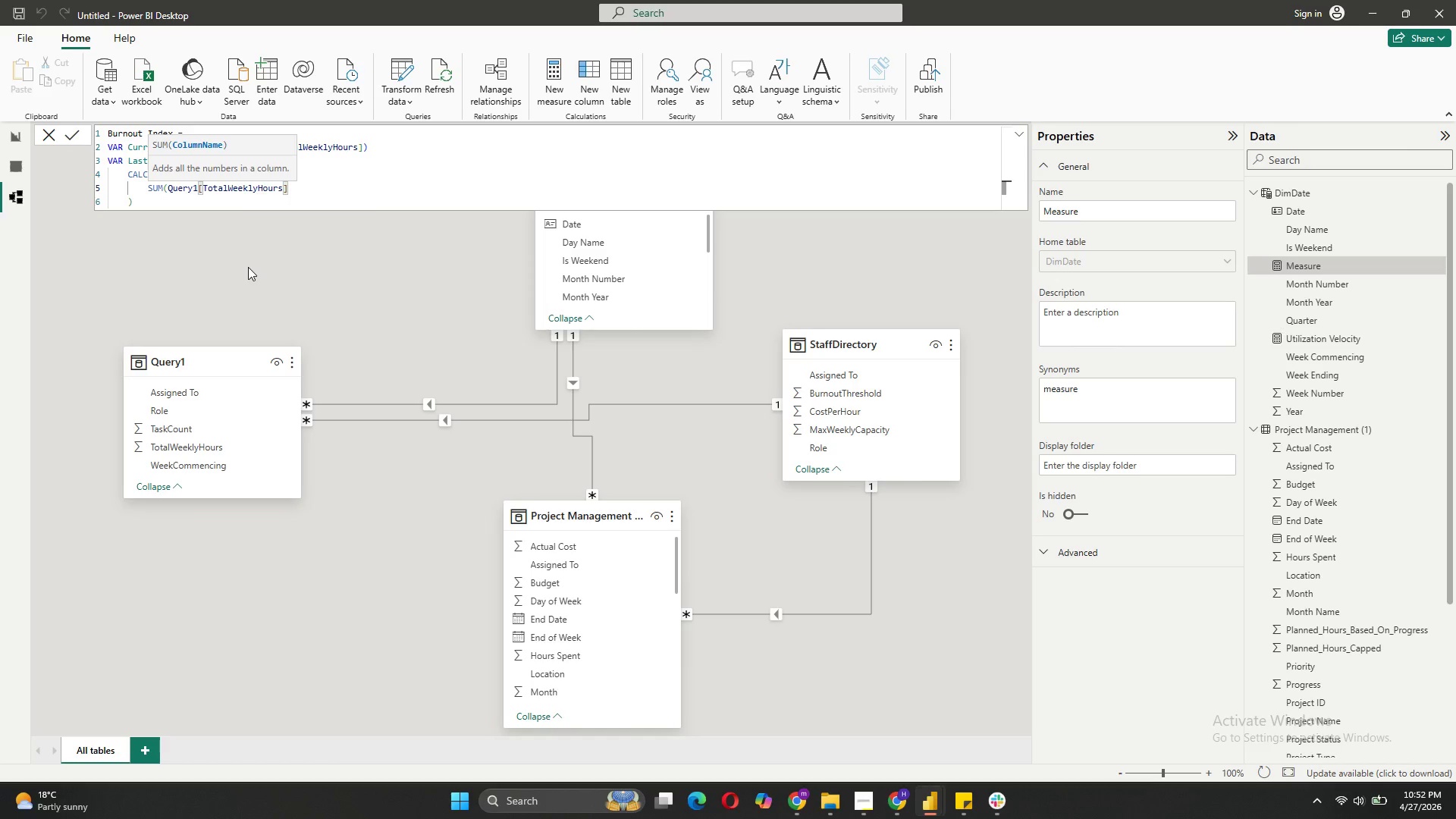 
key(Shift+0)
 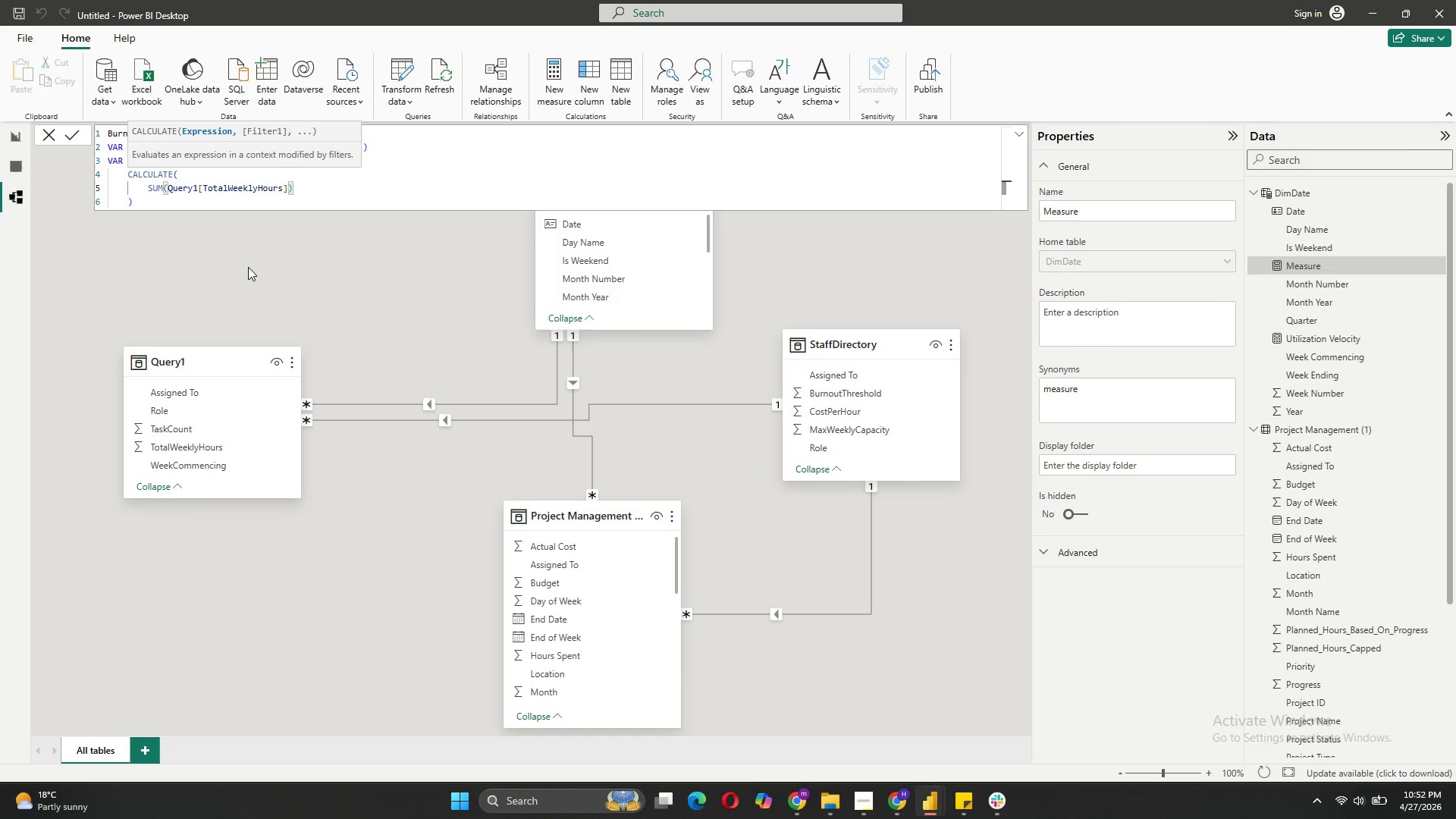 
key(Comma)
 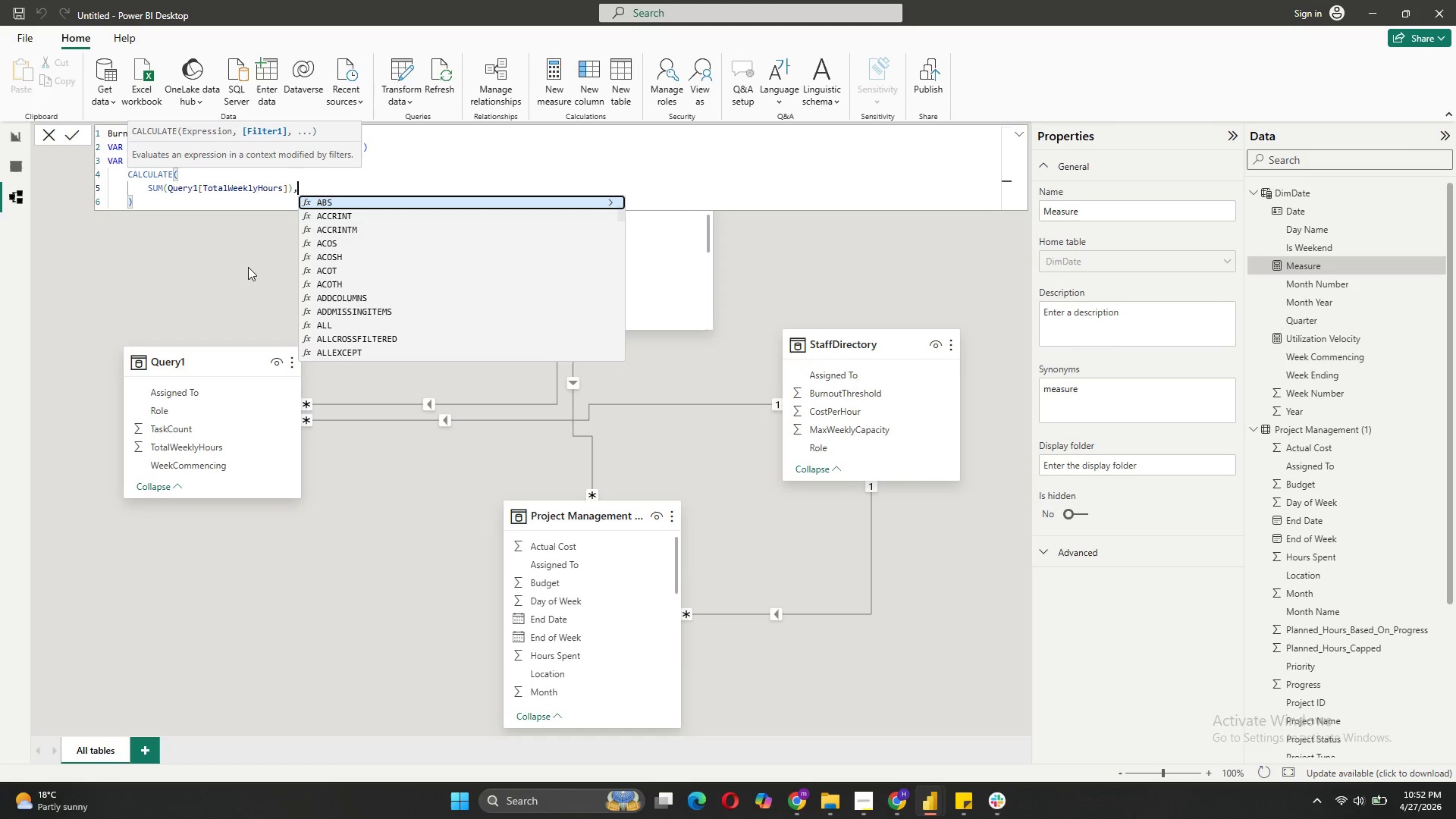 
key(Shift+Enter)
 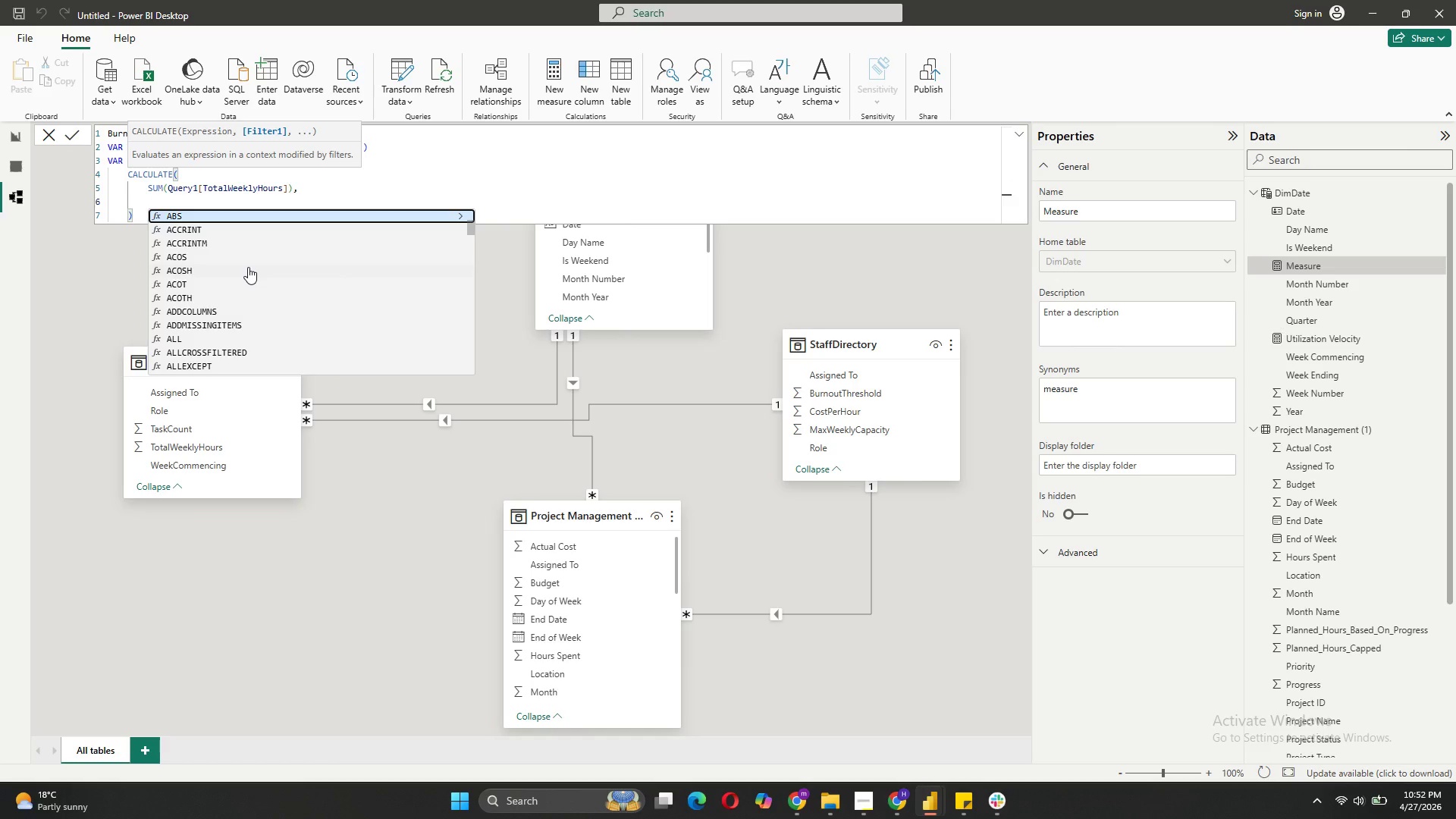 
type(DATEADD(D)
 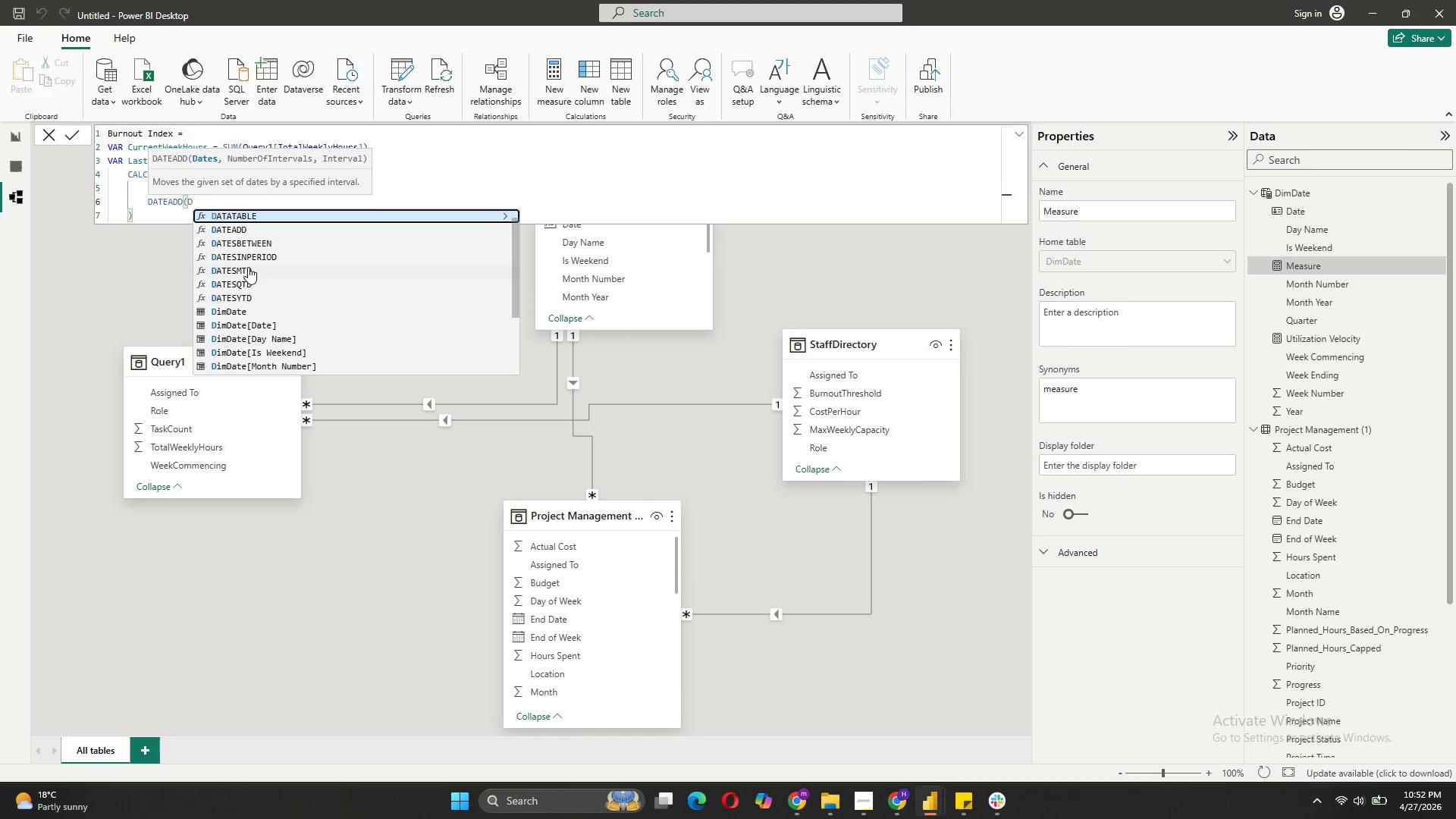 
left_click([224, 314])
 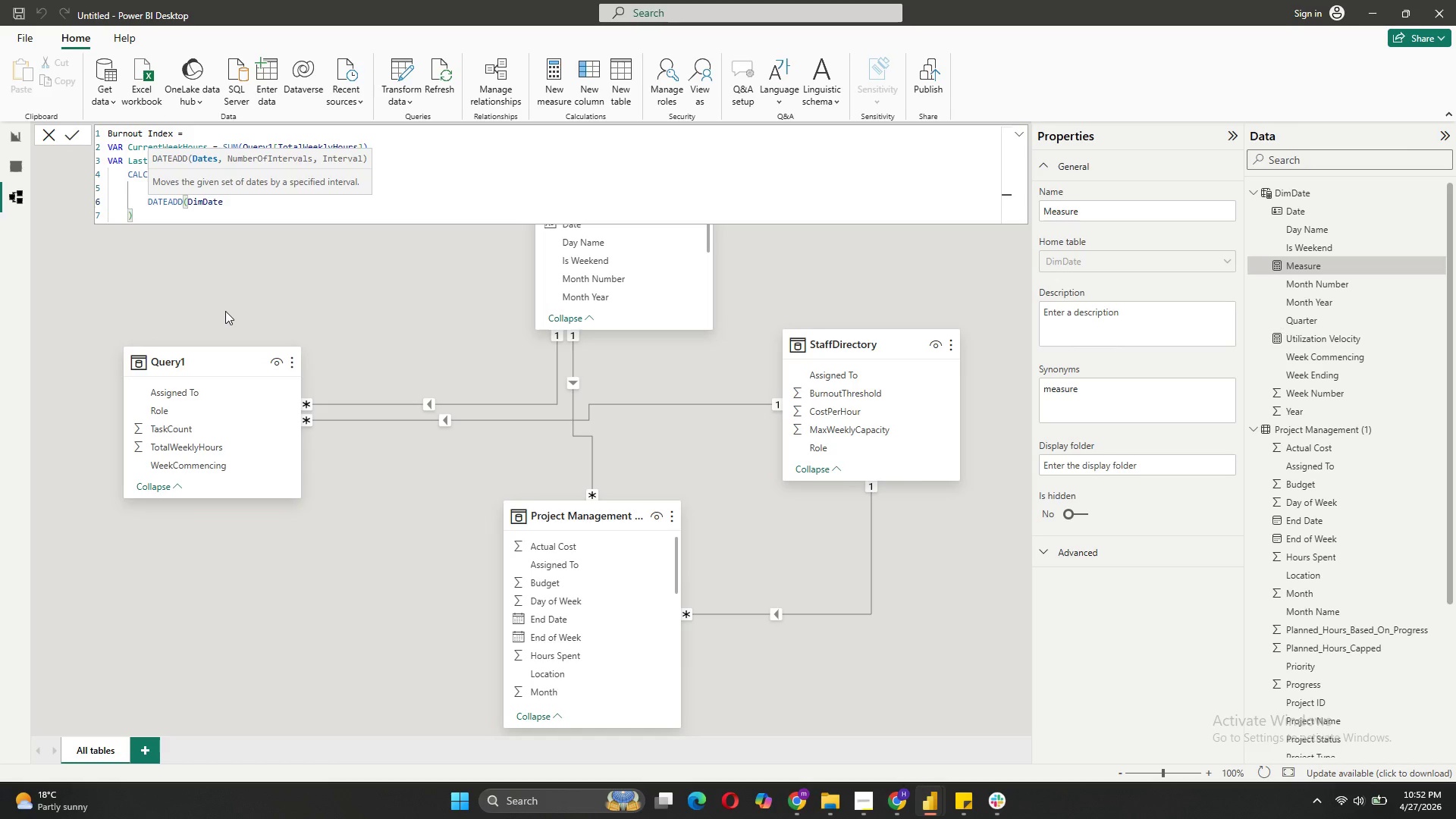 
key(BracketLeft)
 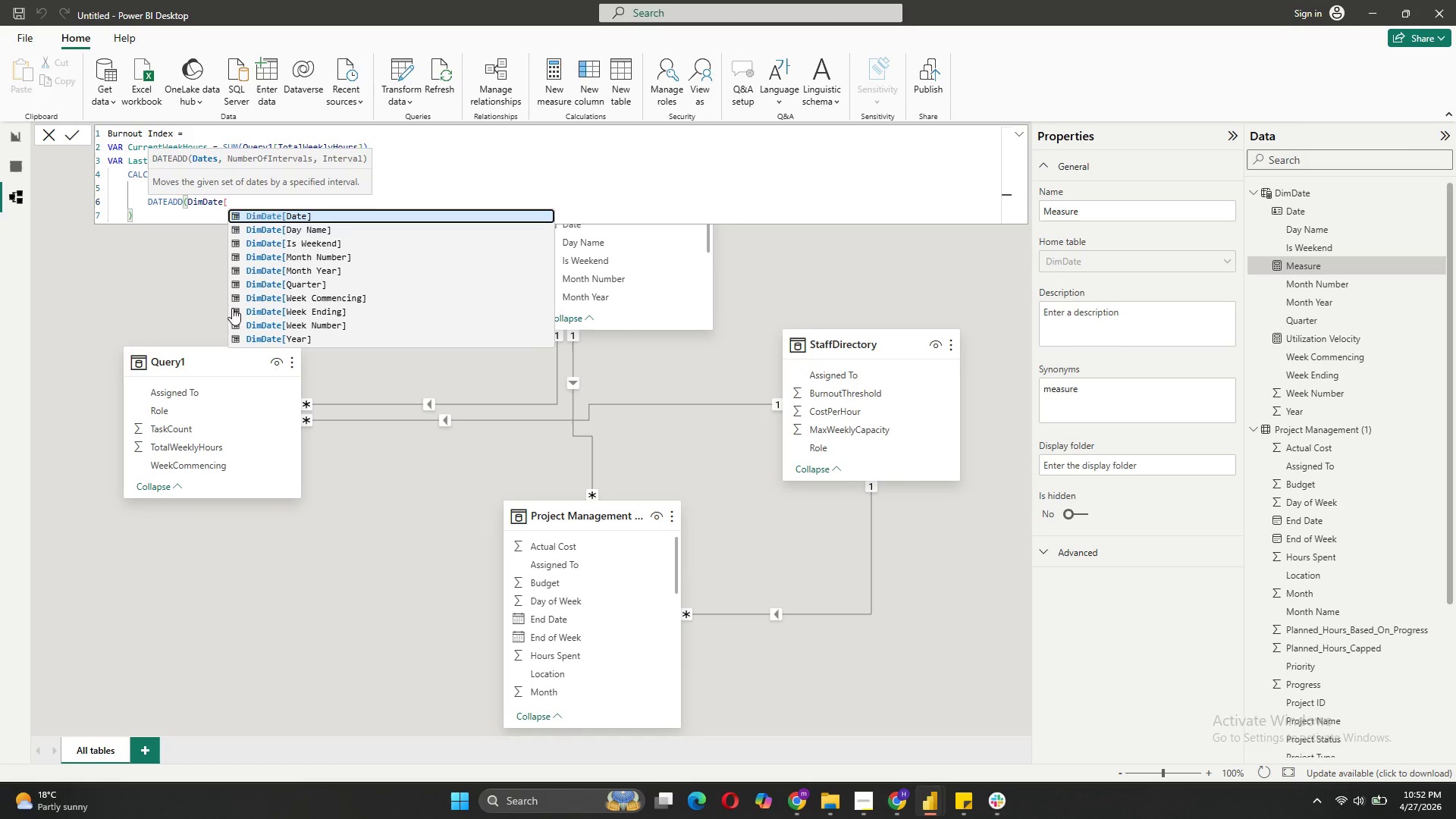 
left_click([275, 219])
 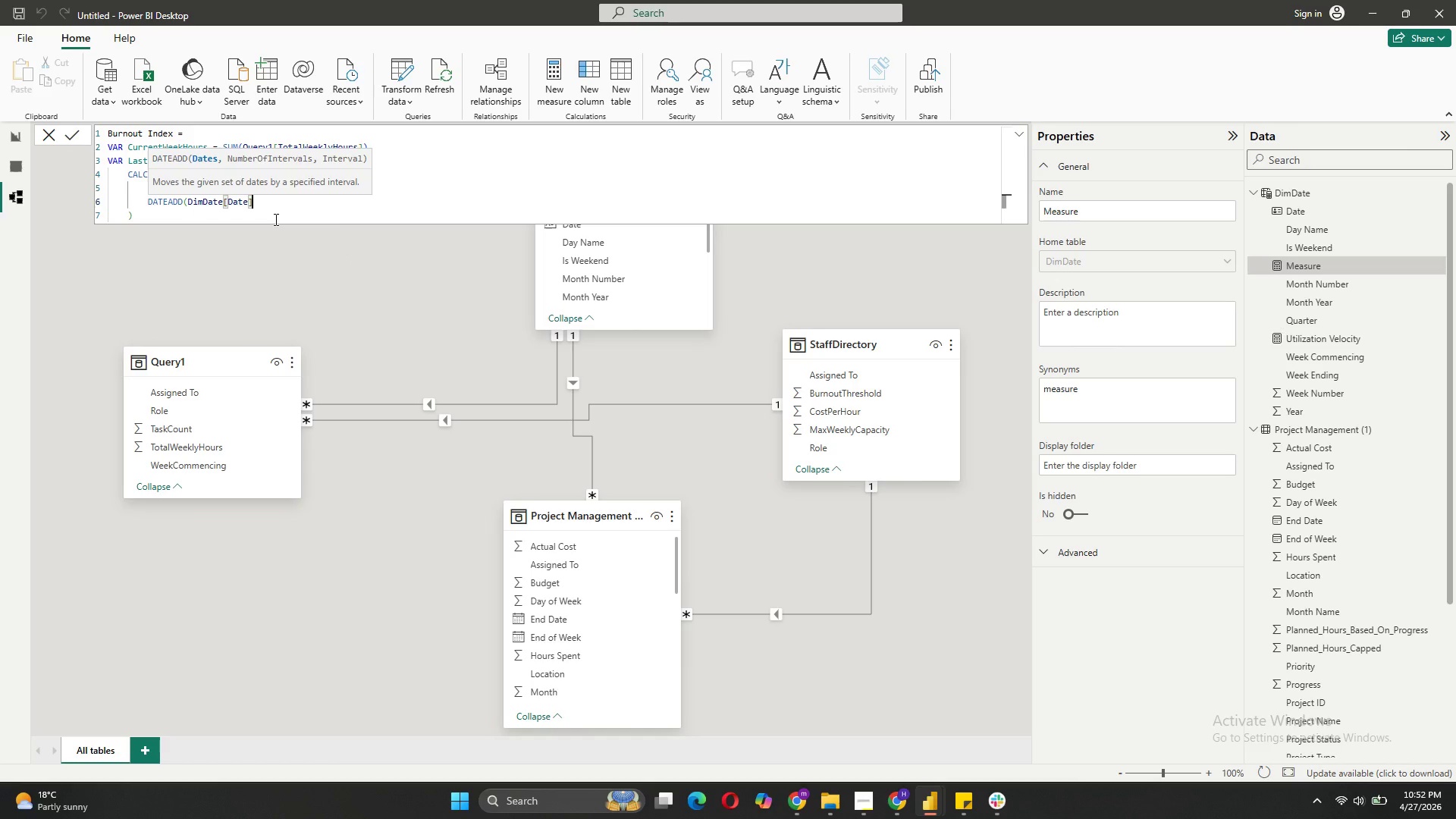 
type(, -7, DAY))
 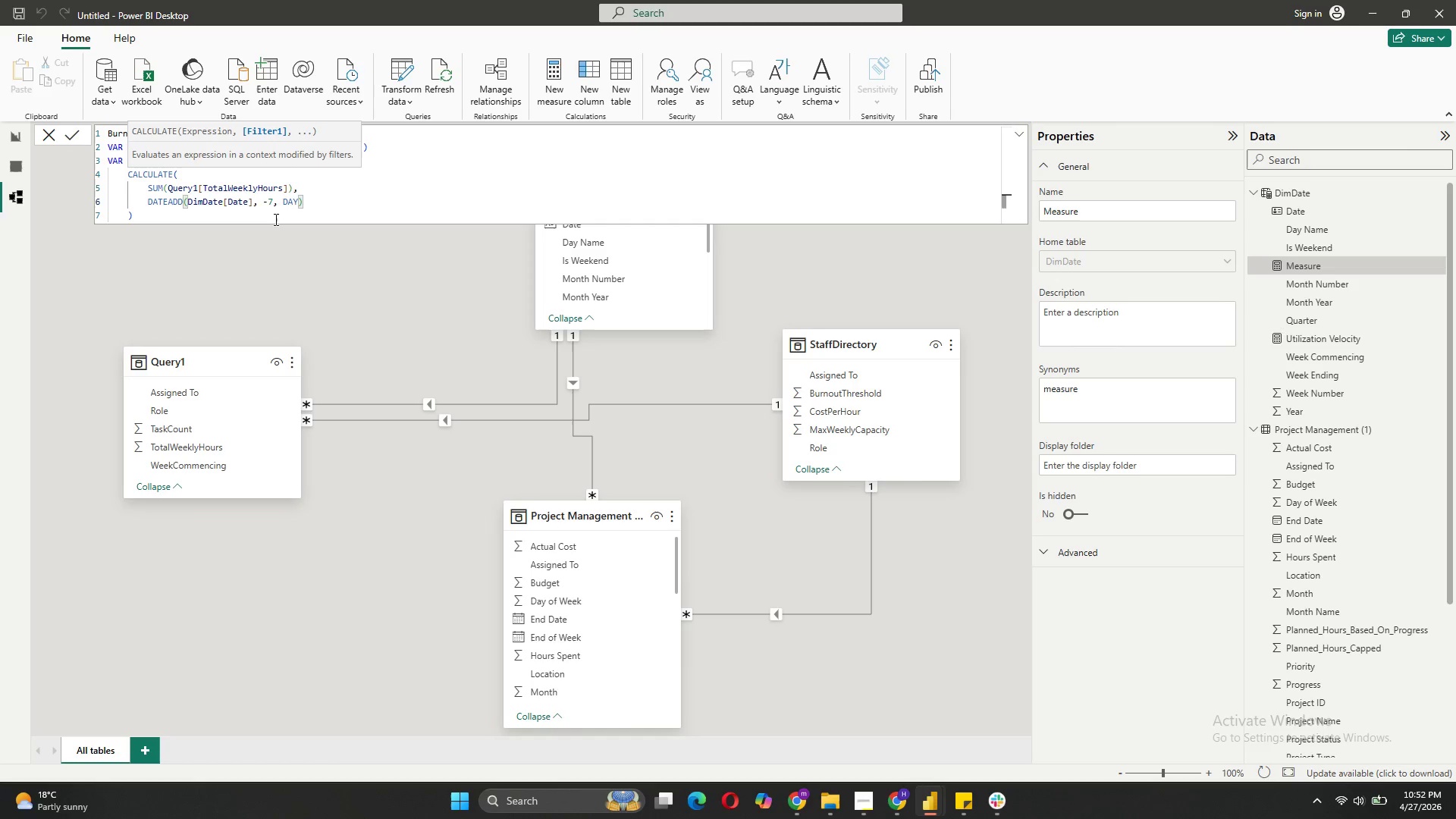 
wait(5.34)
 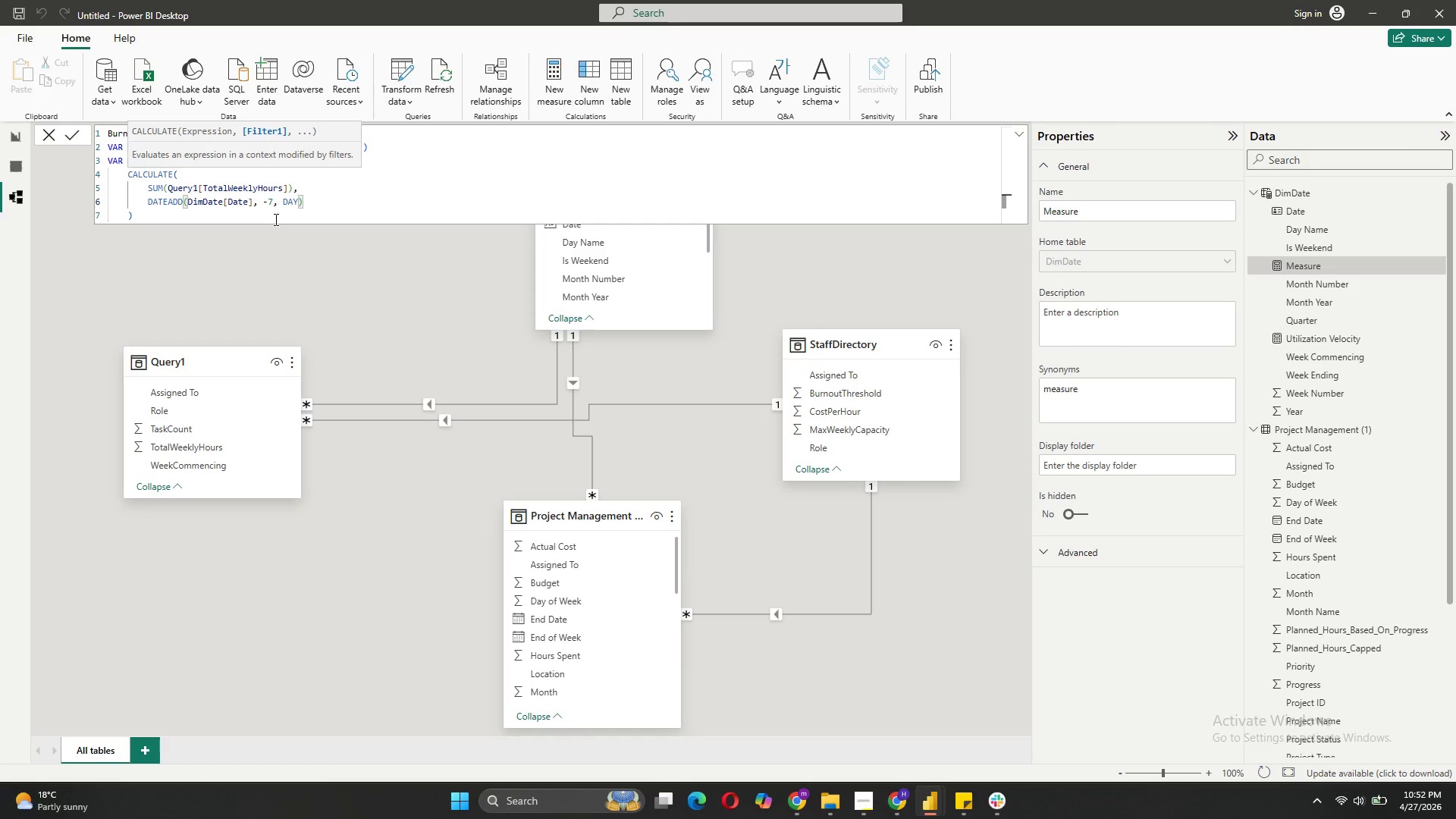 
left_click([145, 216])
 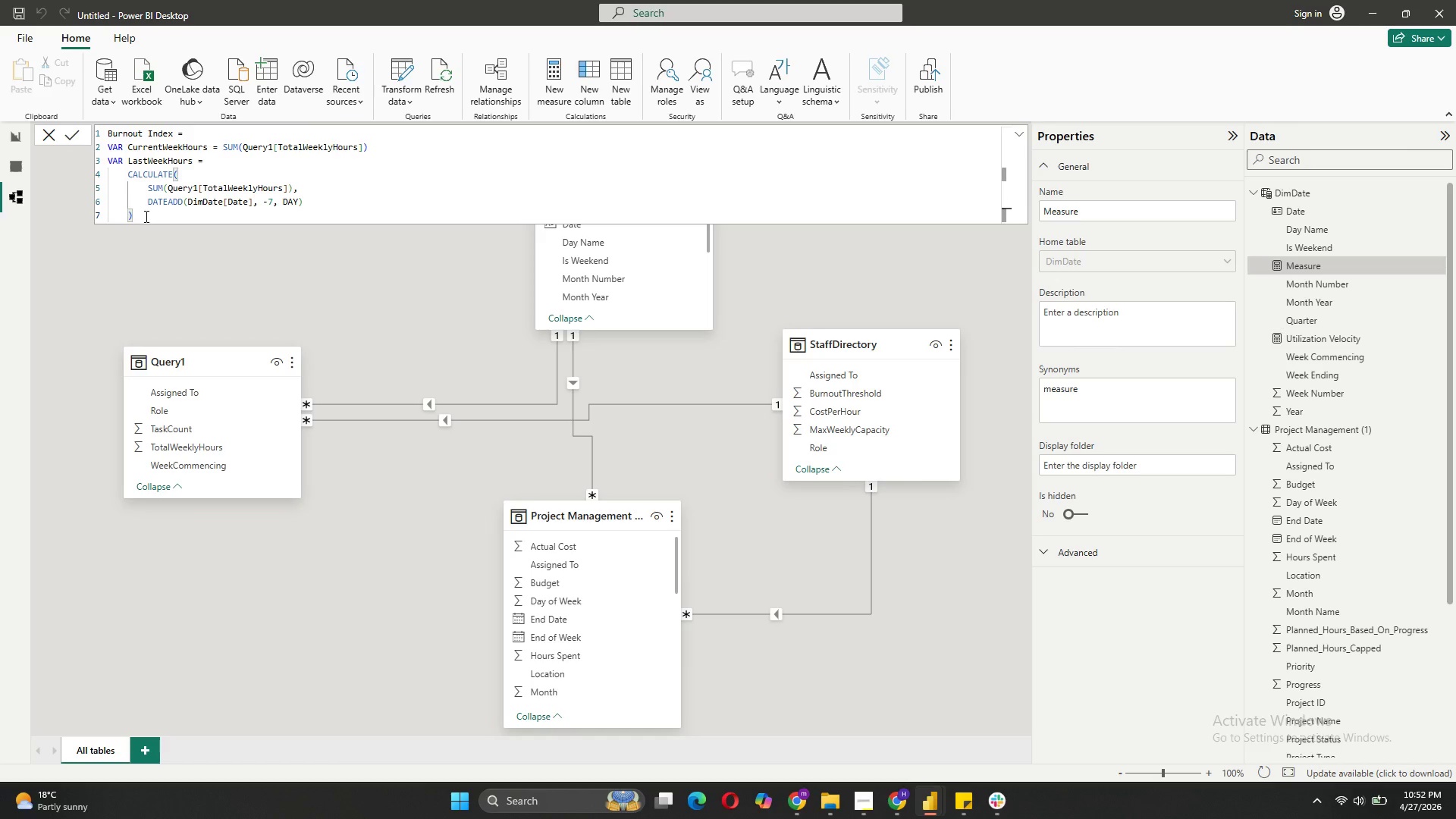 
key(Shift+Enter)
 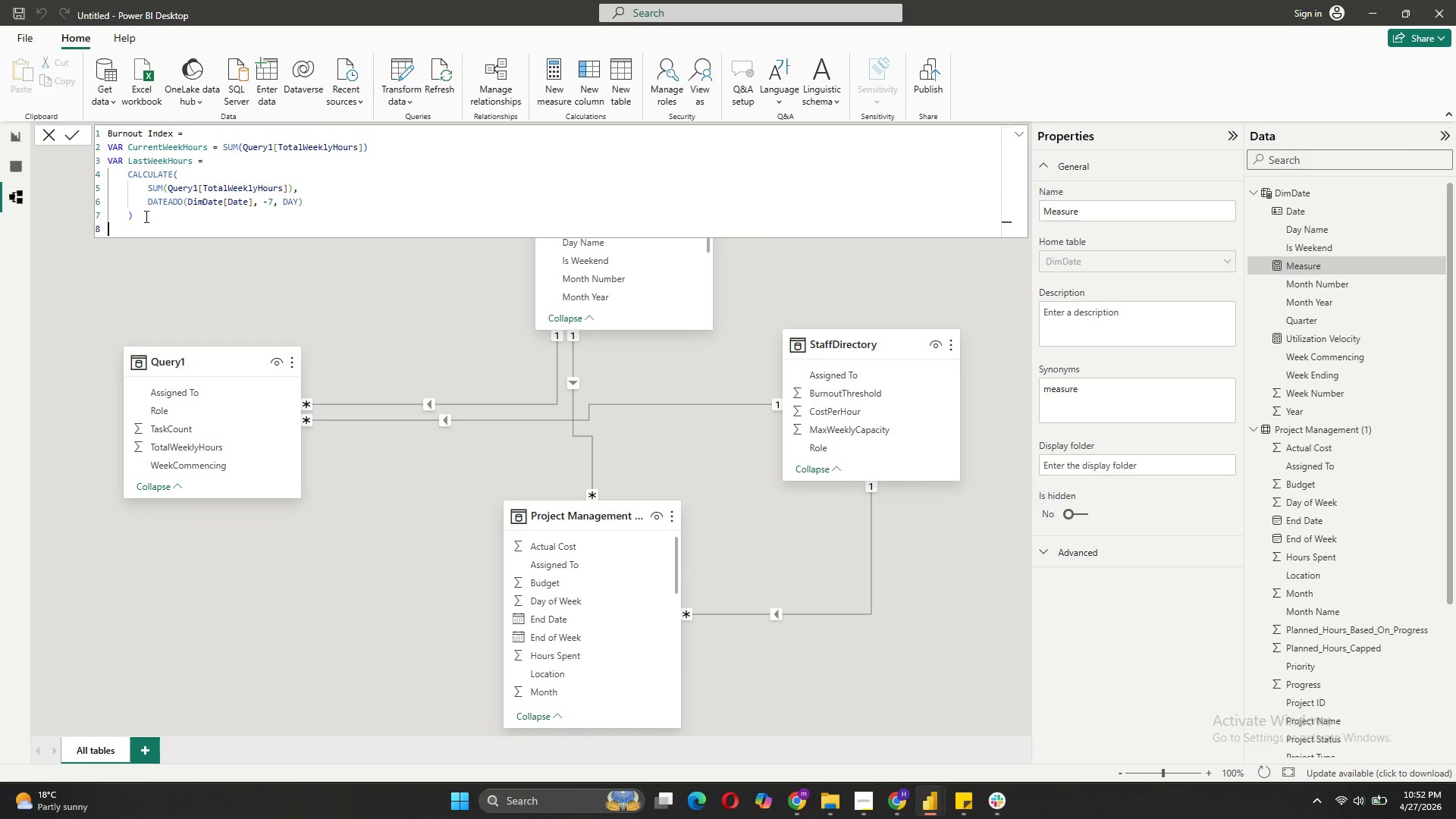 
key(Backspace)
type(VAR TwoWeeksAgo = )
 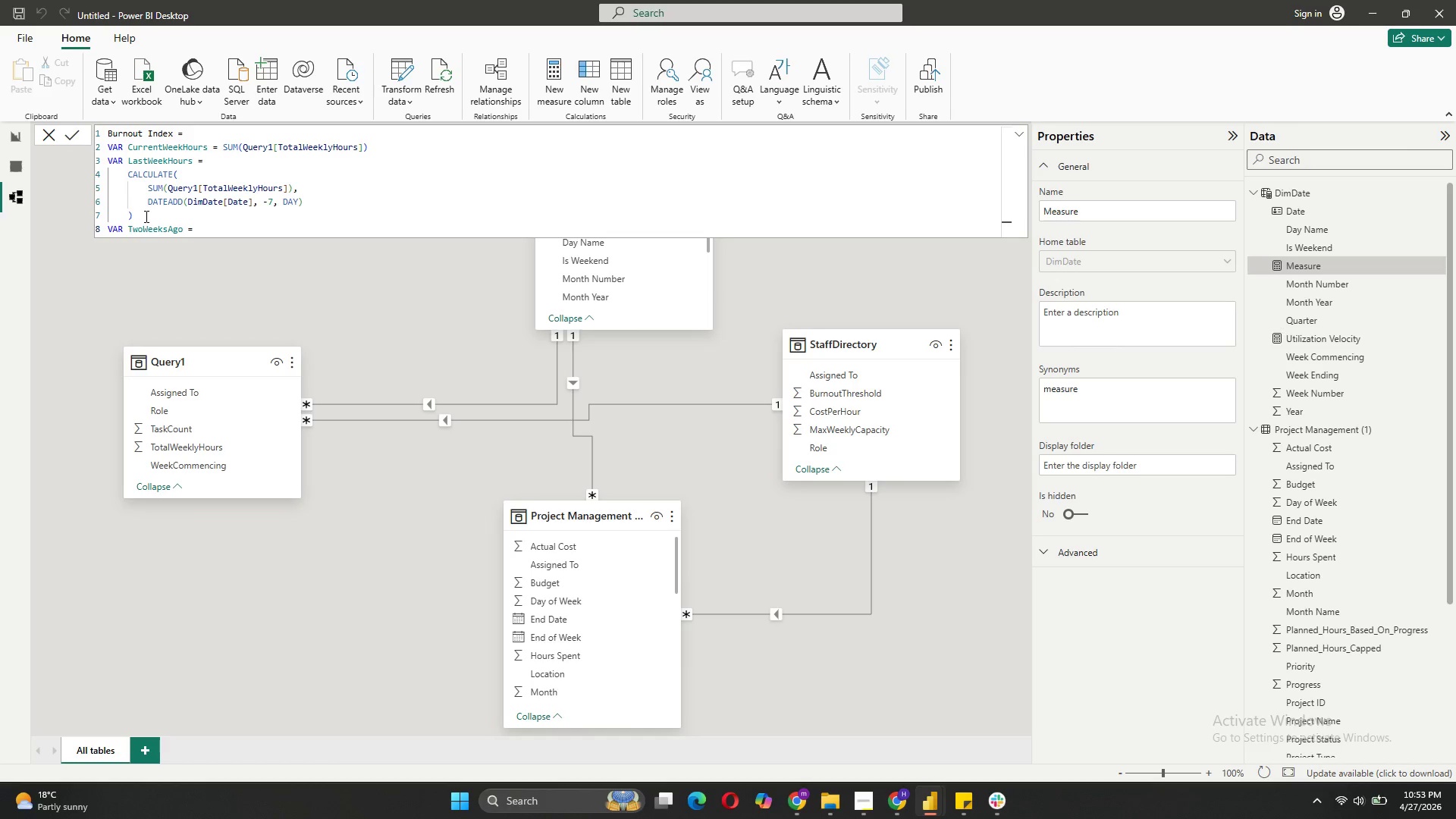 
key(Shift+Enter)
 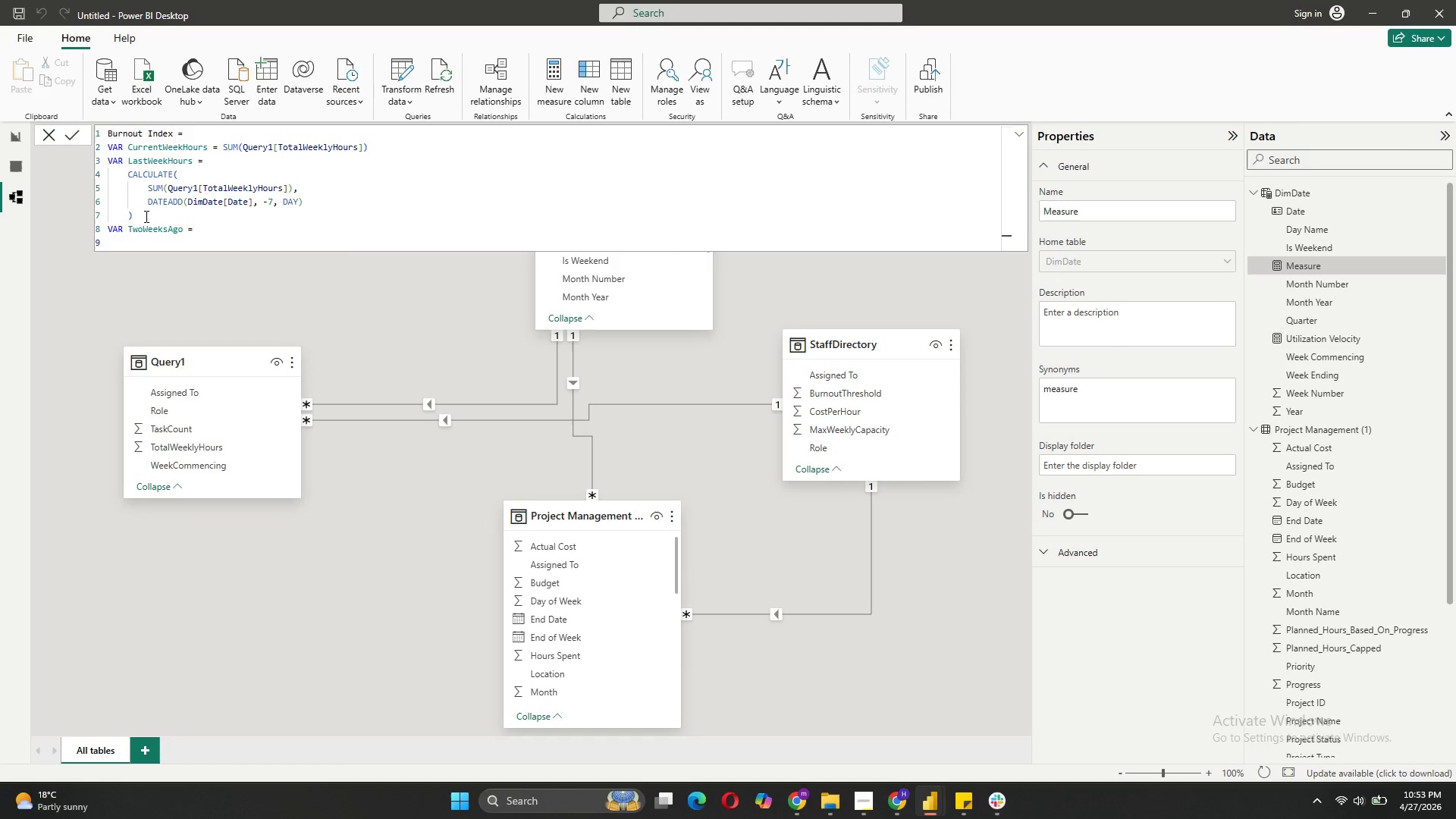 
key(Tab)
 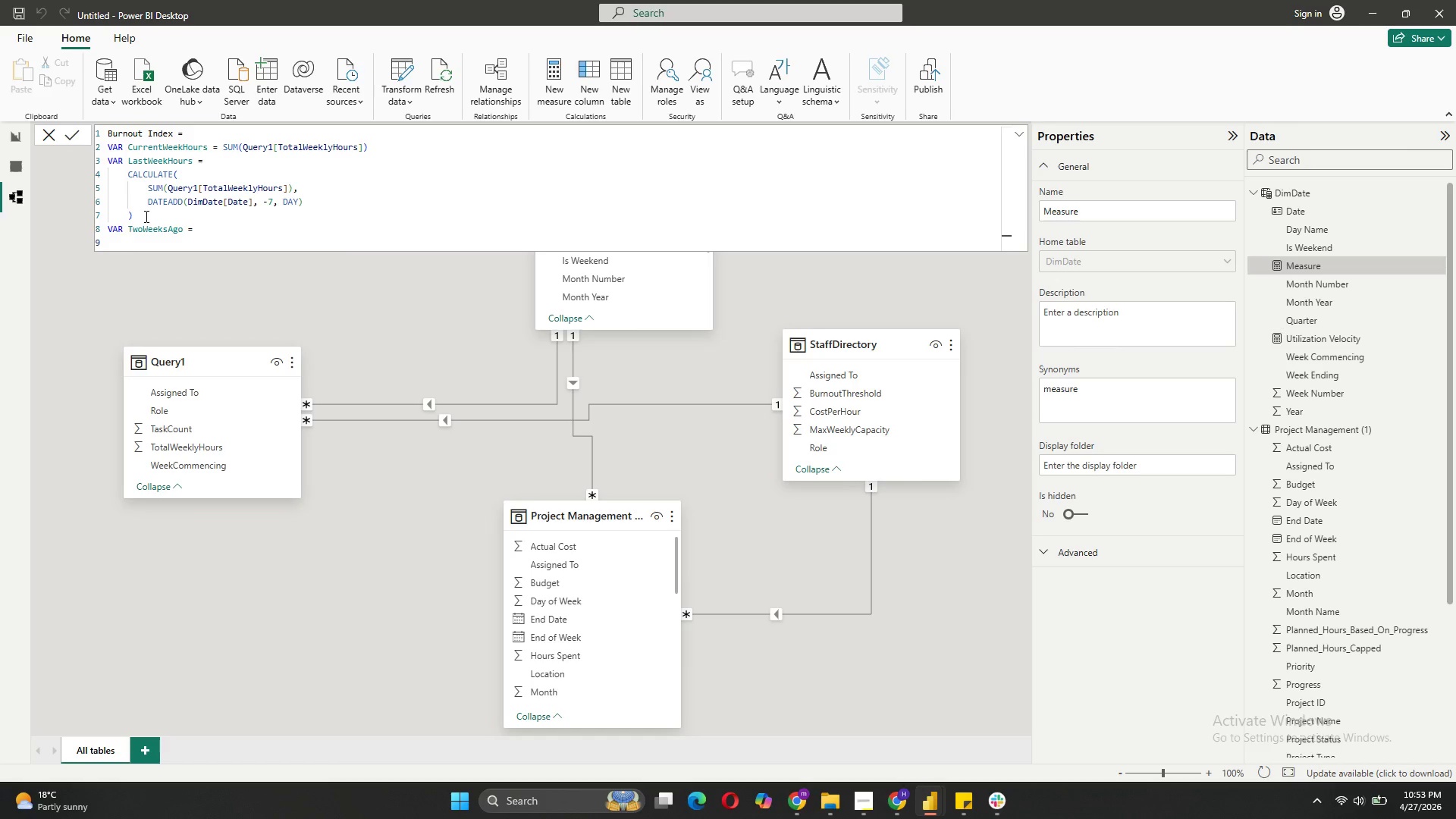 
key(CapsLock)
 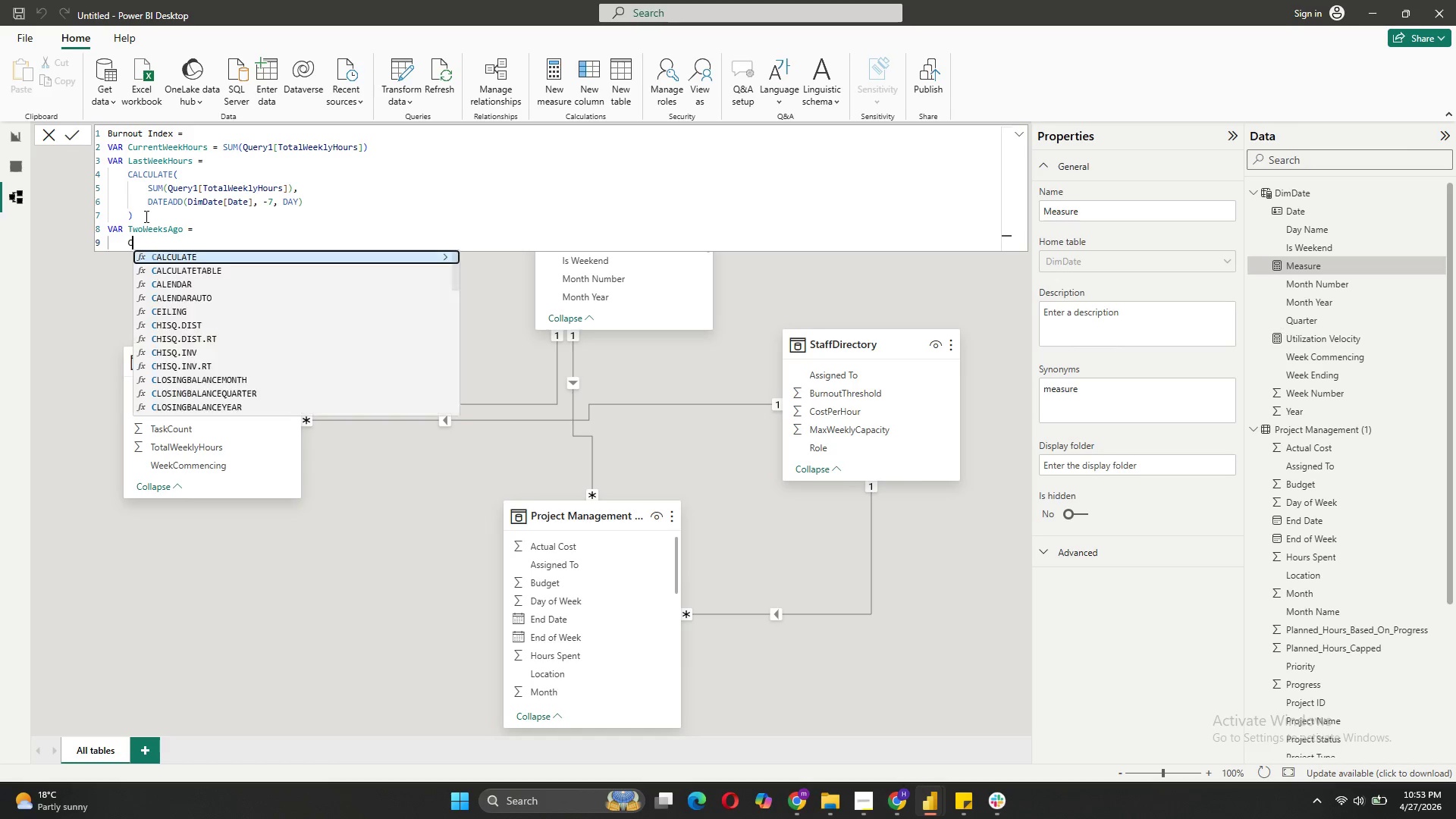 
key(C)
 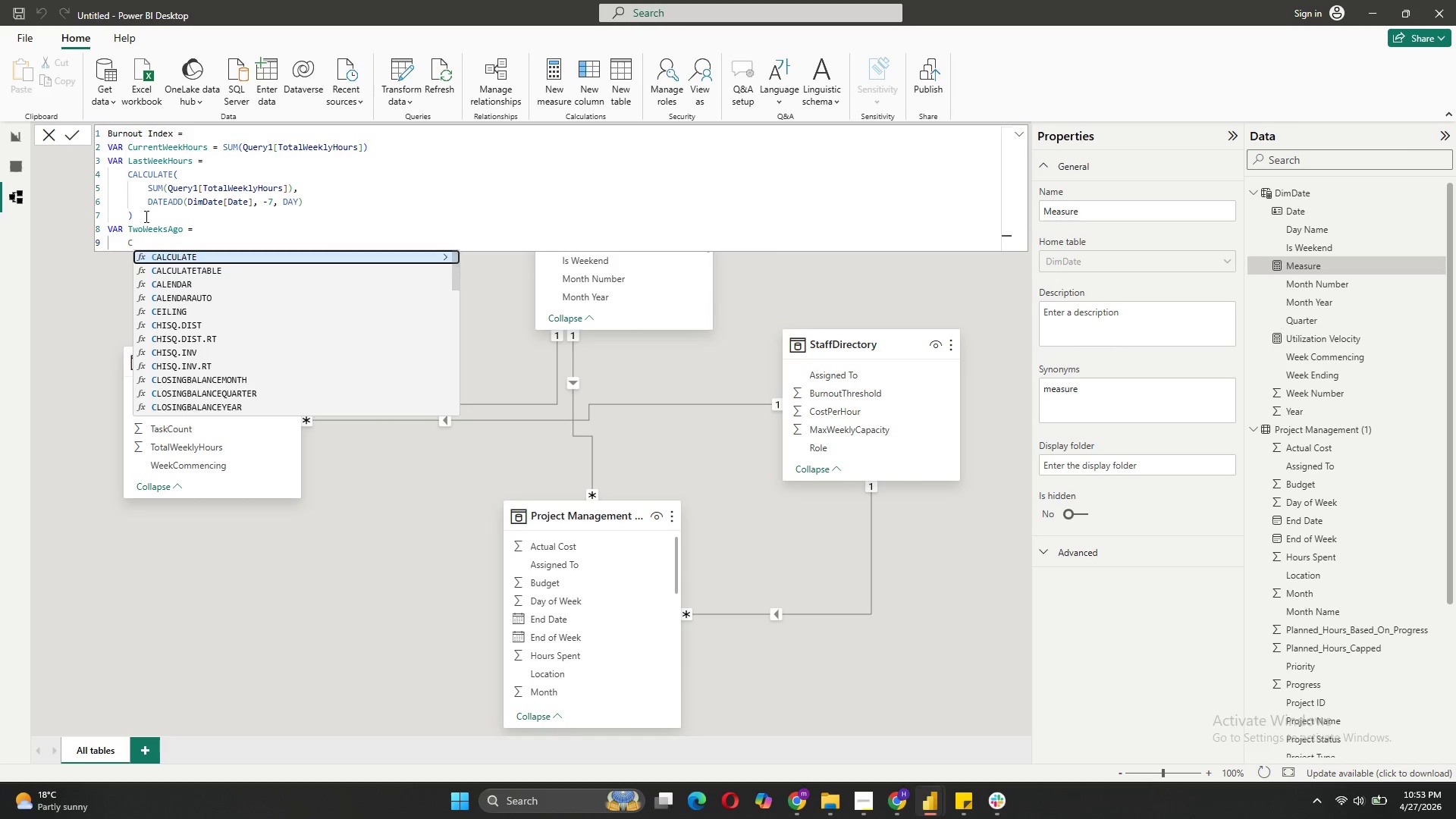 
key(Tab)
 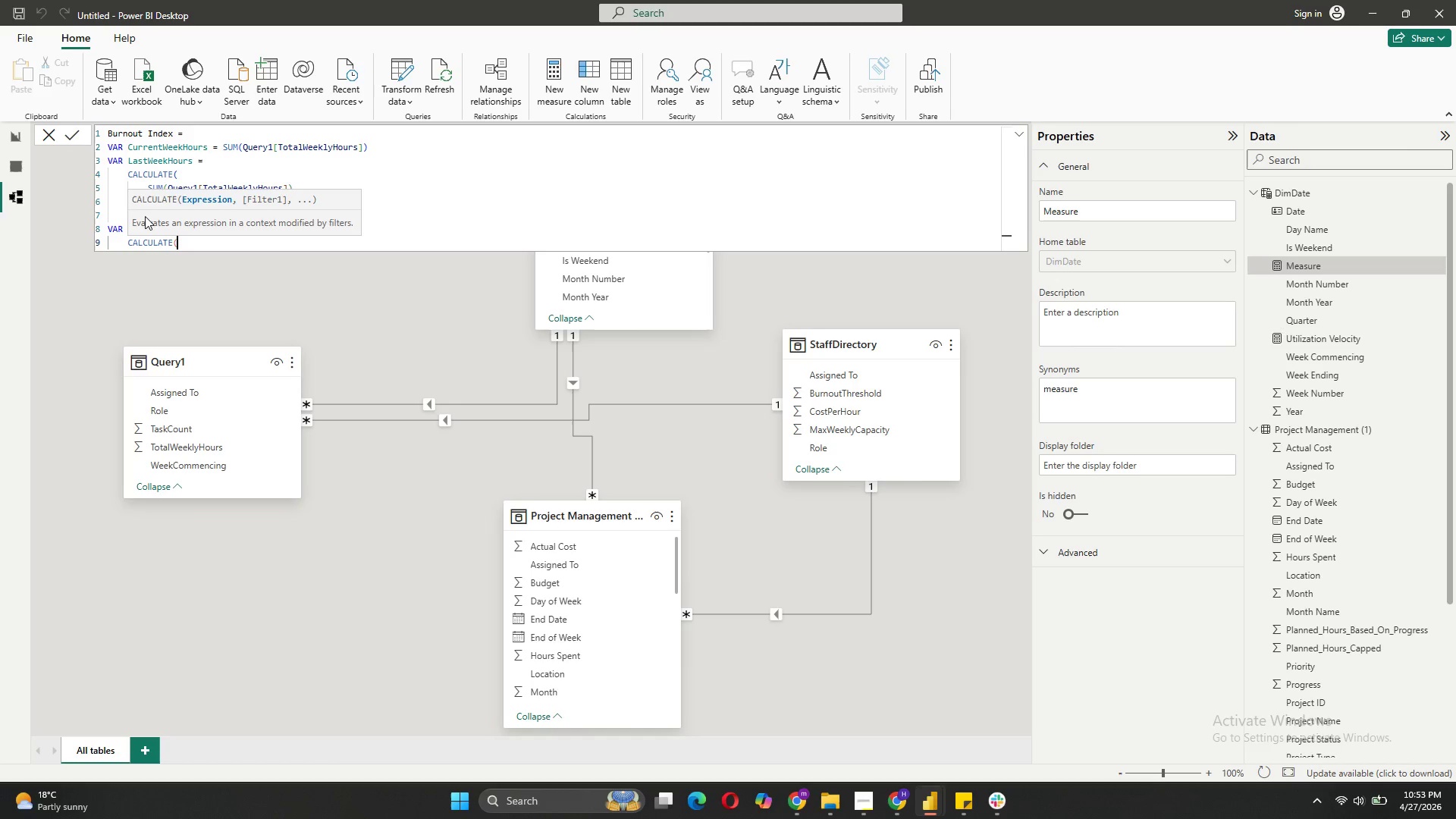 
key(Shift+0)
 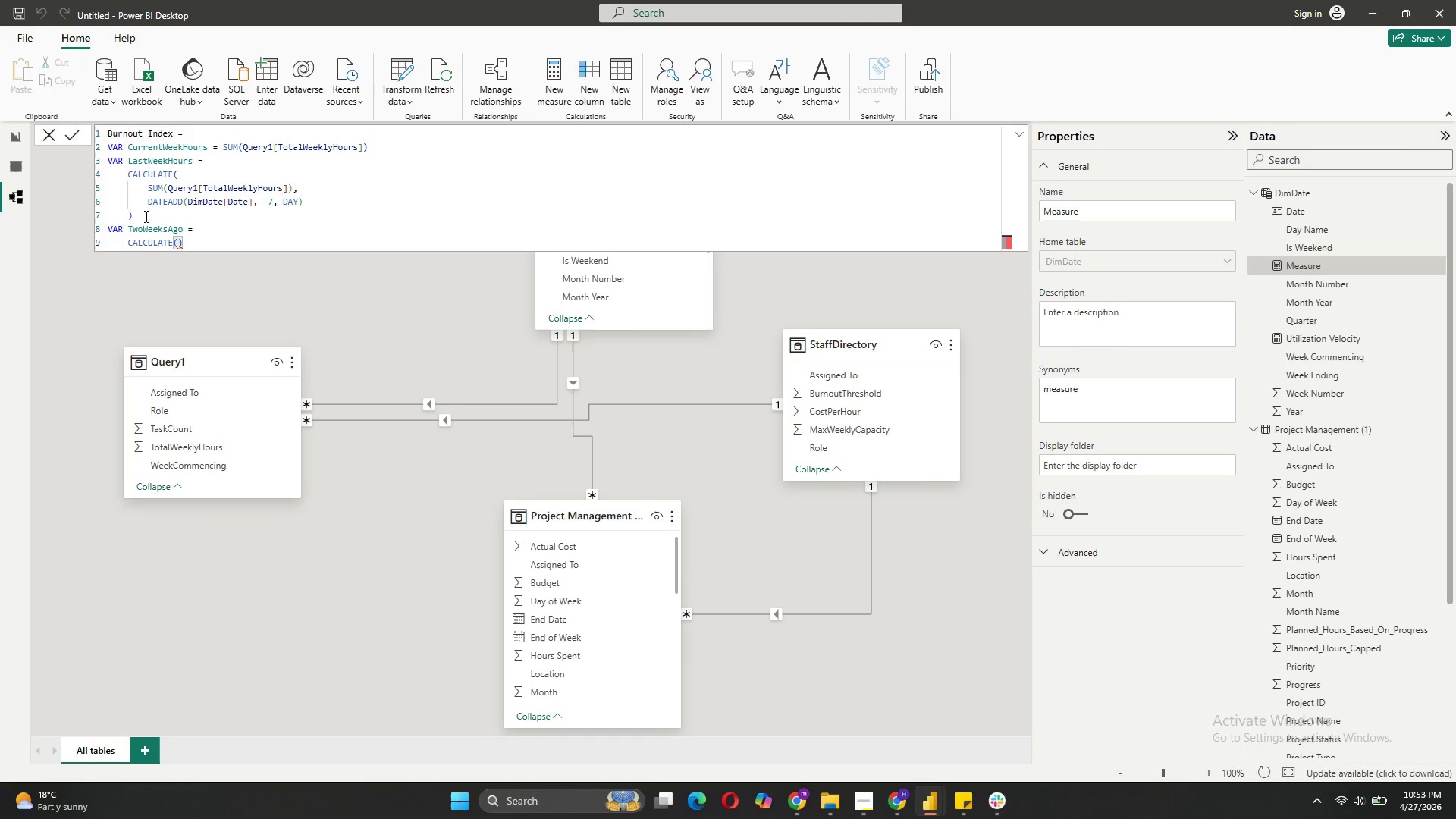 
key(ArrowLeft)
 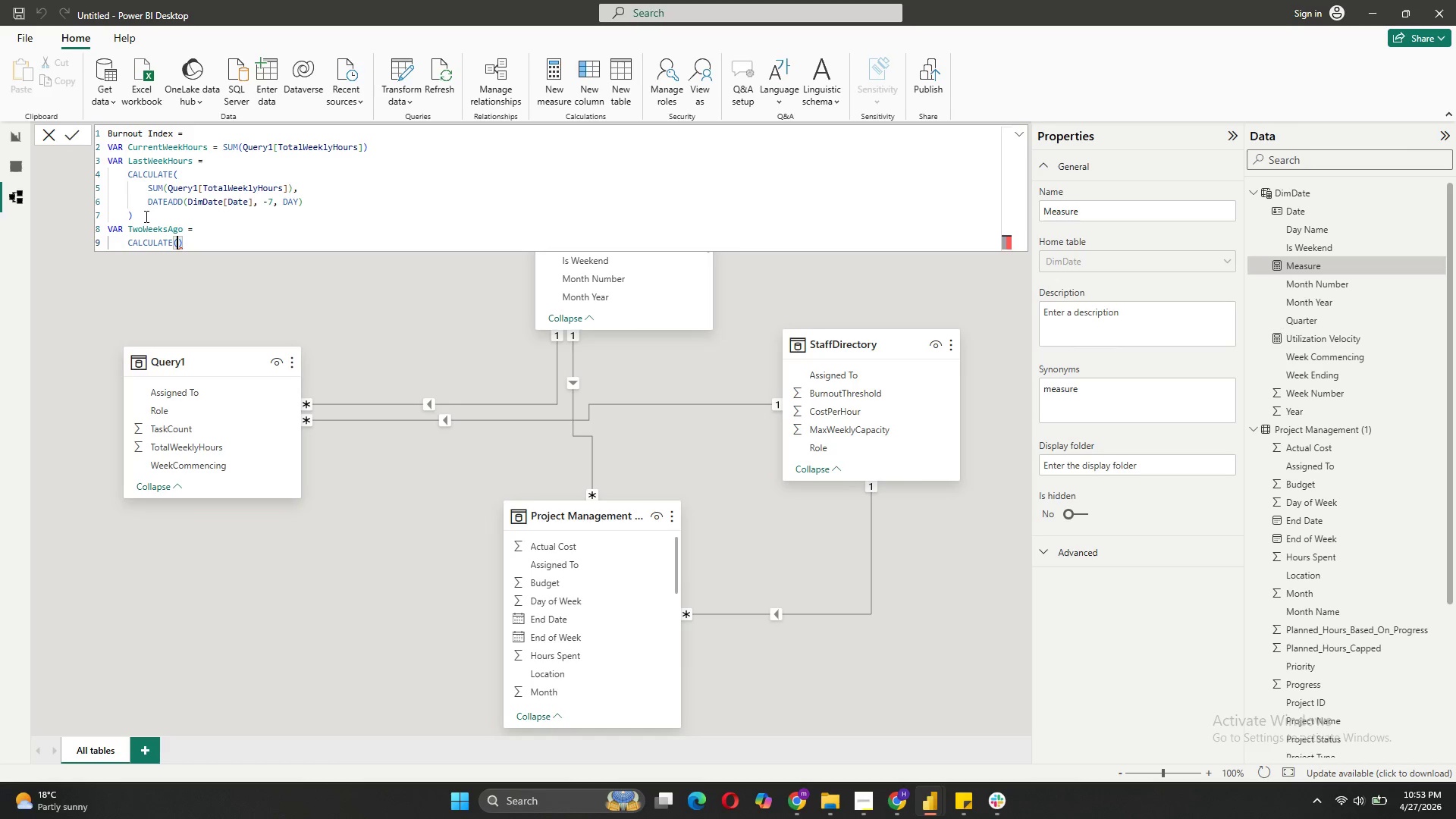 
key(Shift+ShiftRight)
 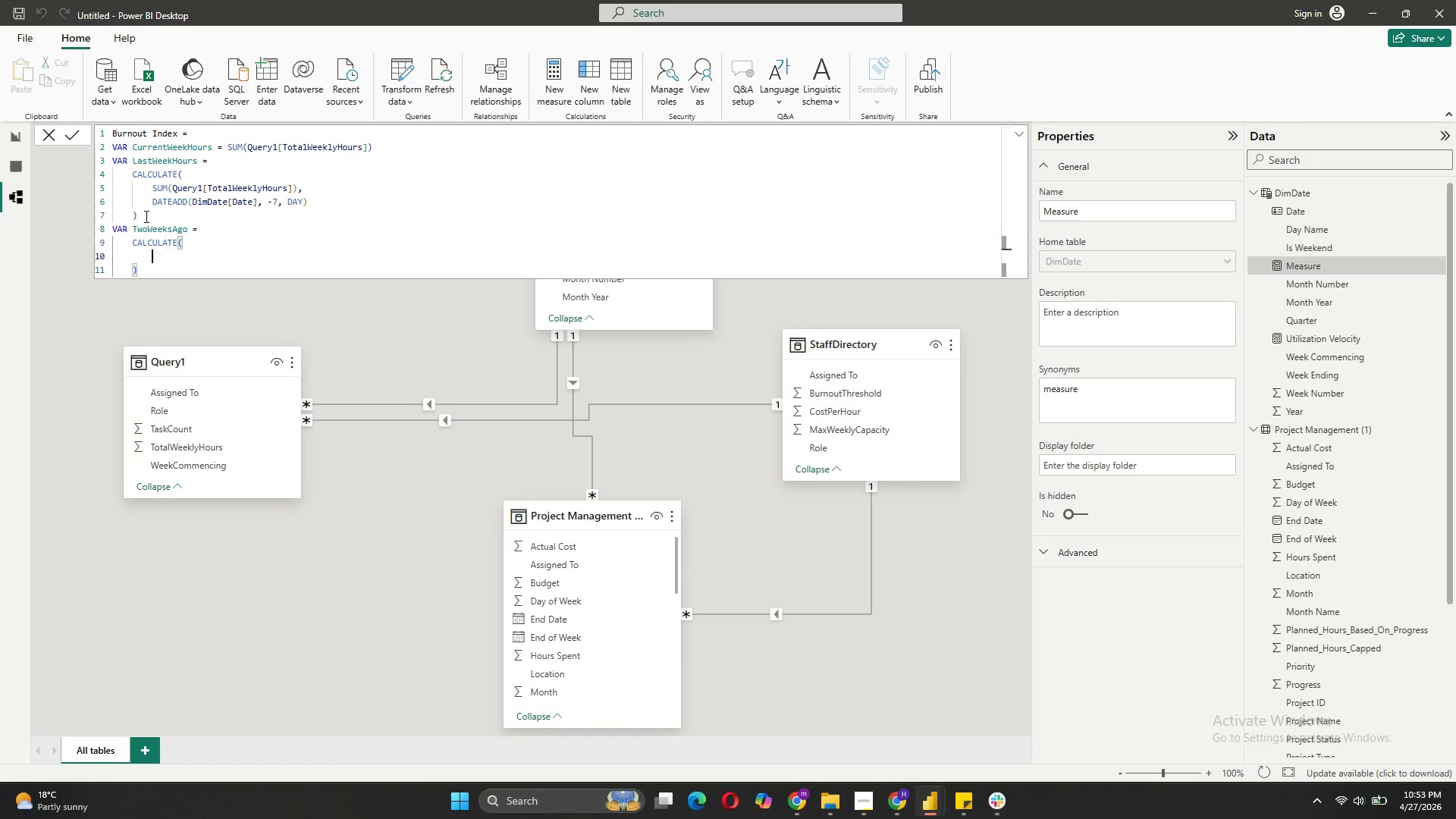 
key(Shift+Enter)
 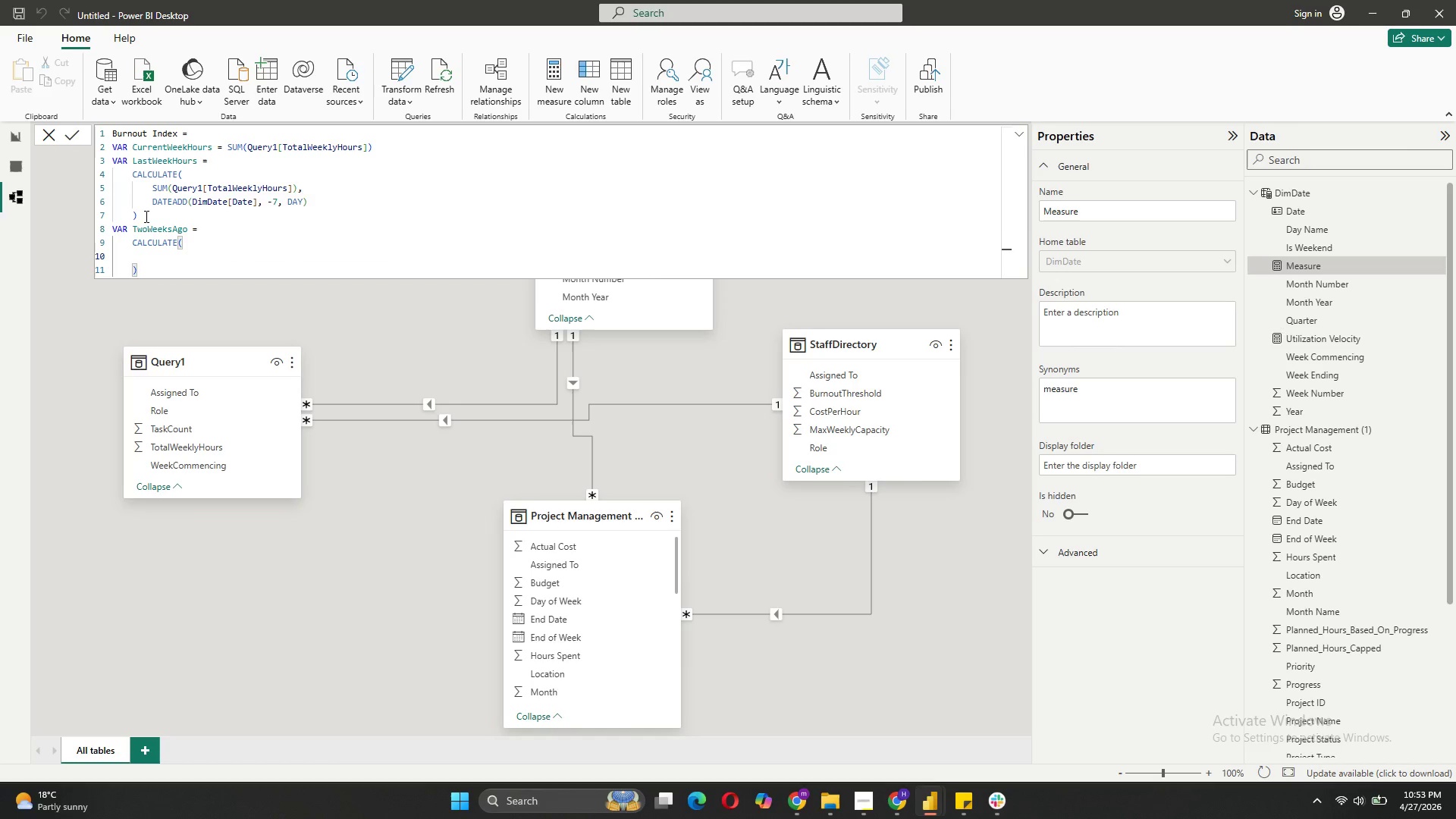 
type(SUM()
 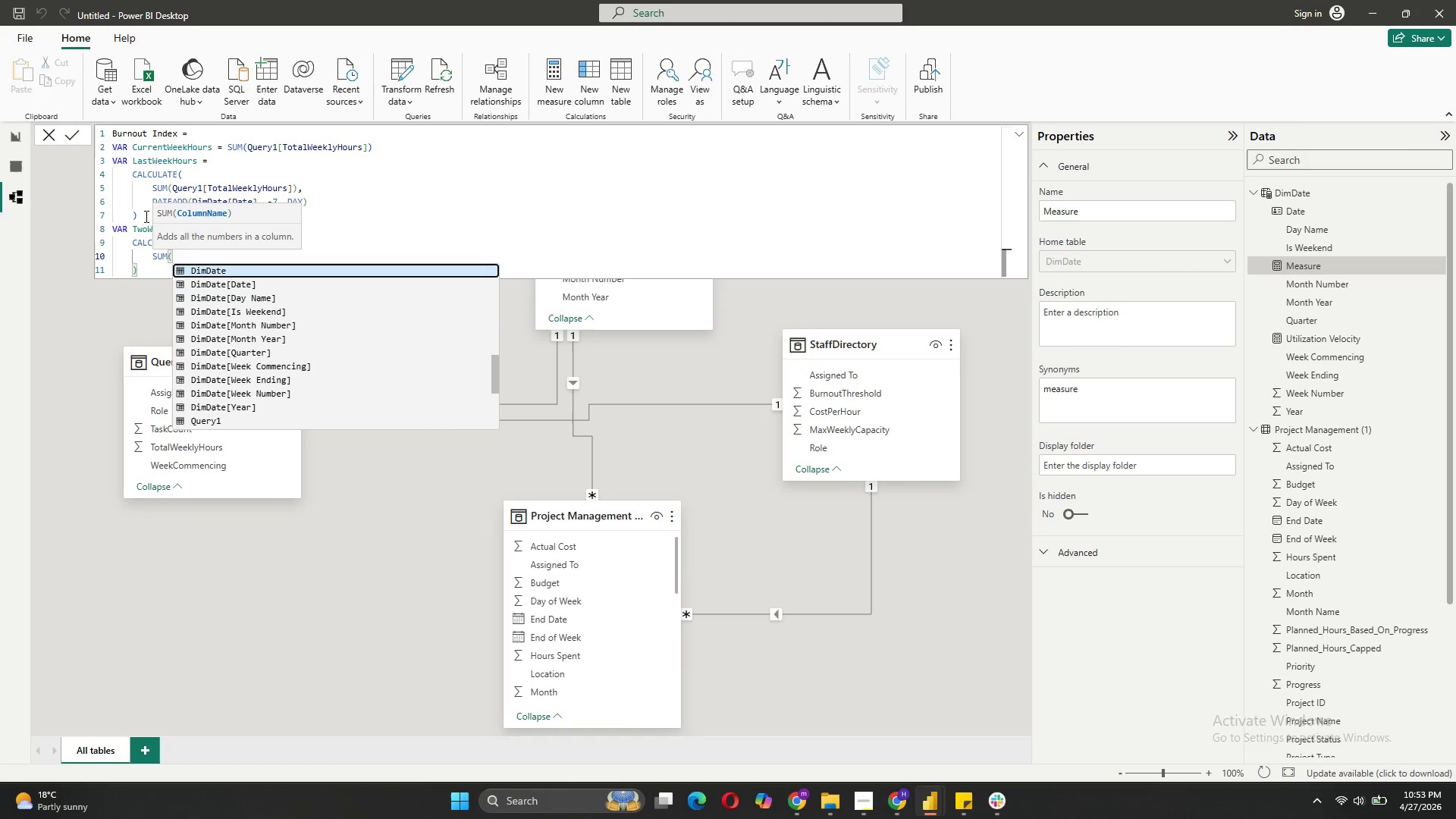 
scroll: coordinate [249, 345], scroll_direction: down, amount: 3.0
 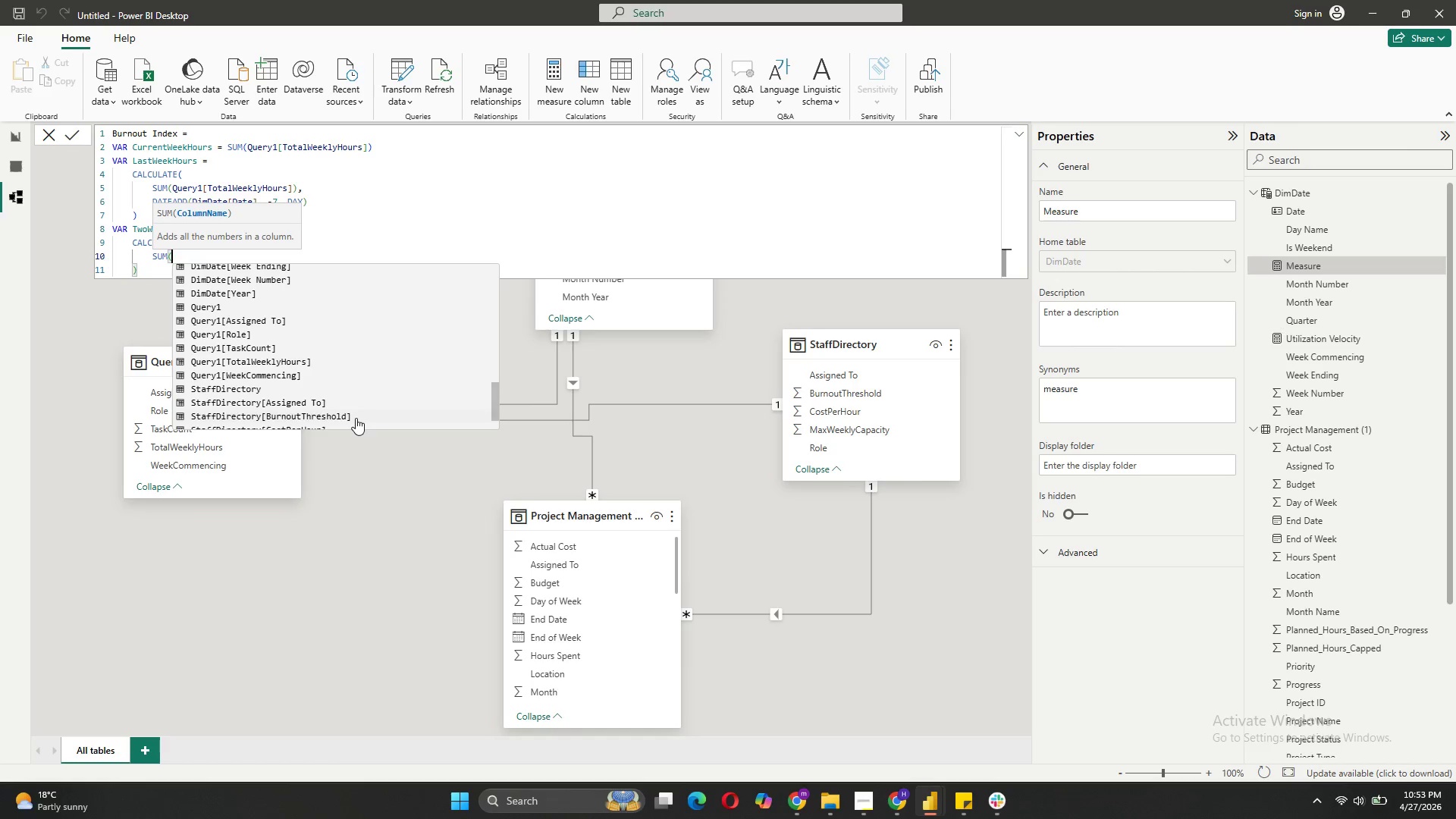 
left_click([290, 363])
 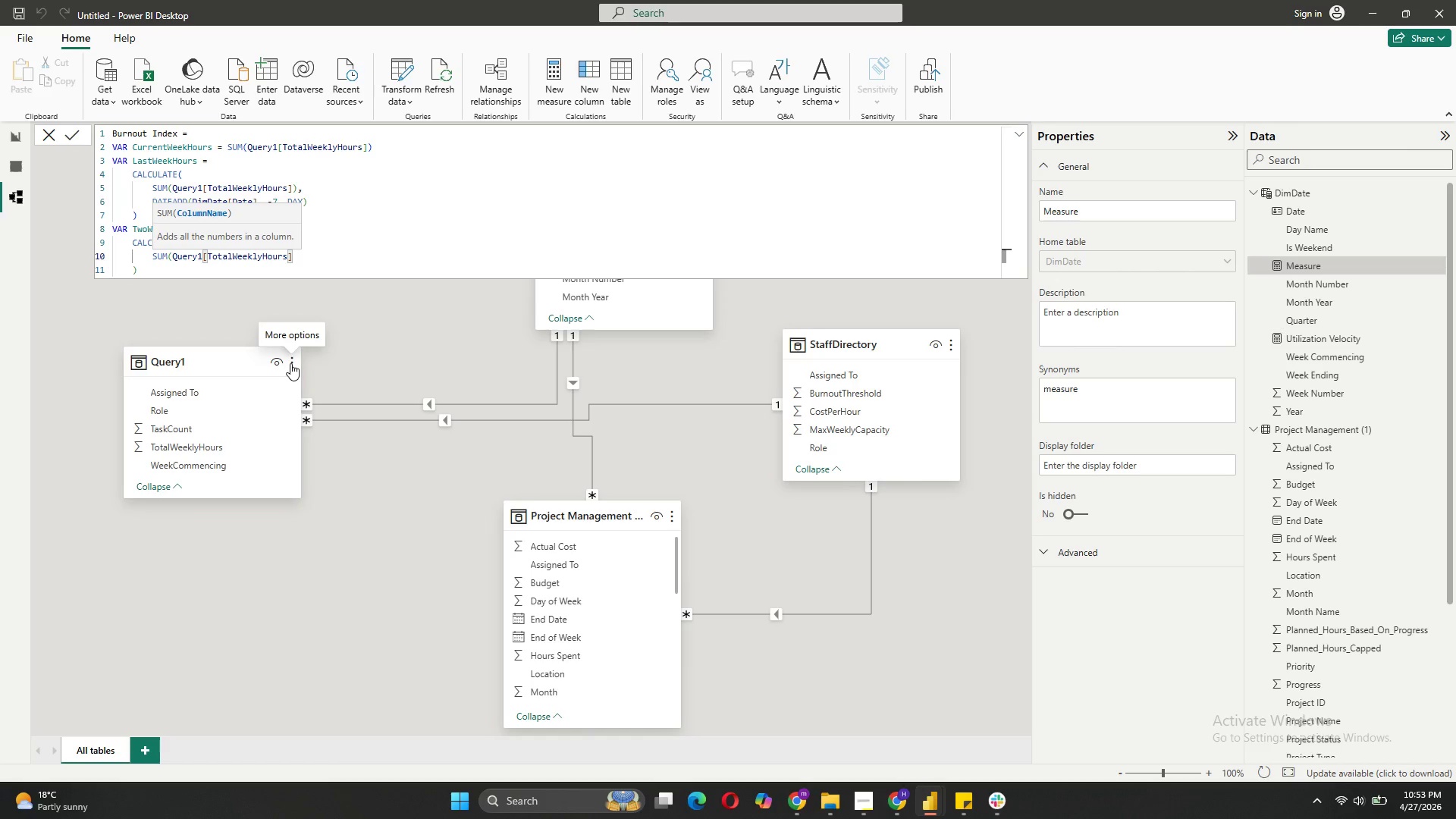 
key(Shift+0)
 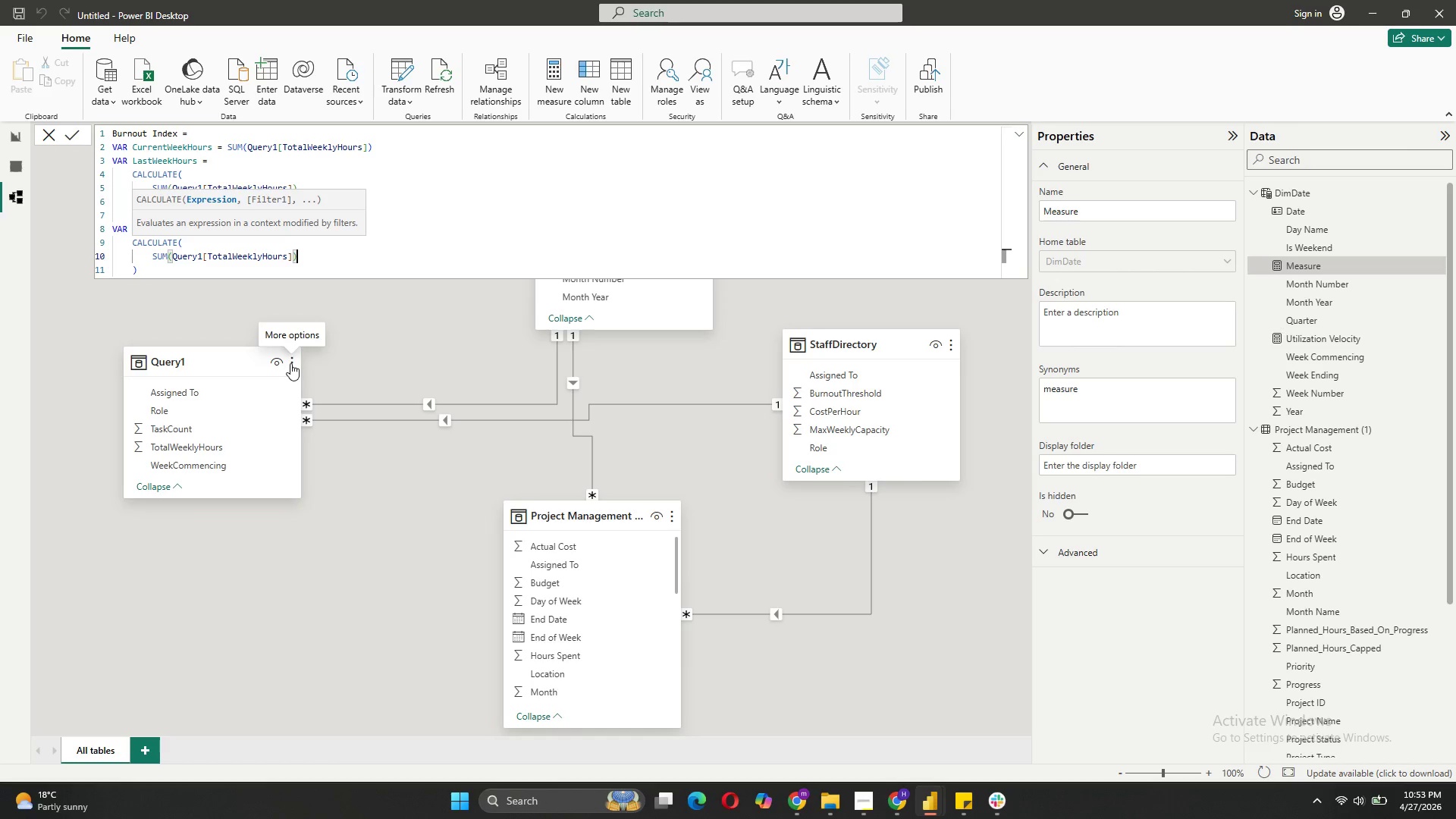 
key(Comma)
 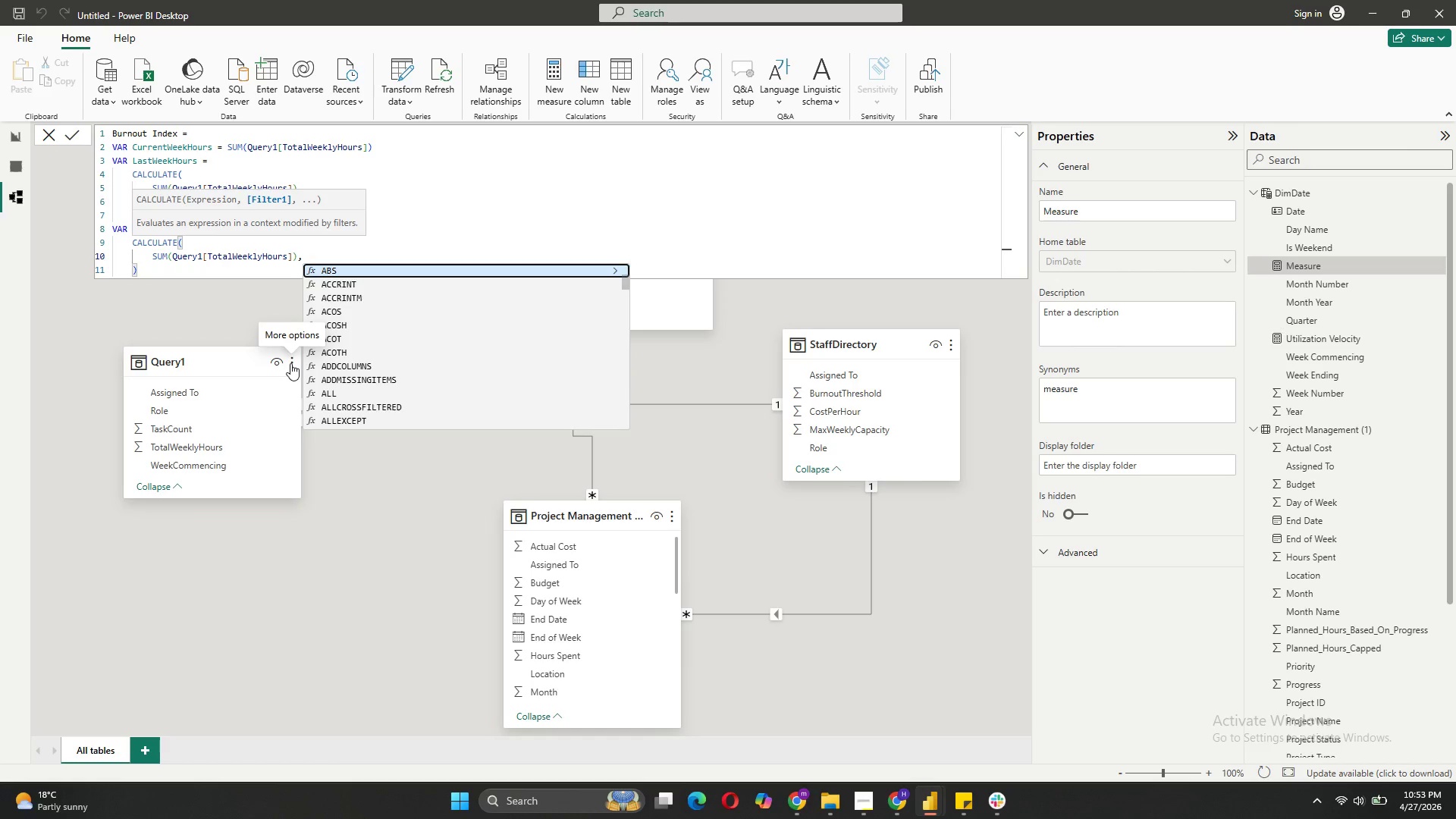 
key(Shift+ShiftRight)
 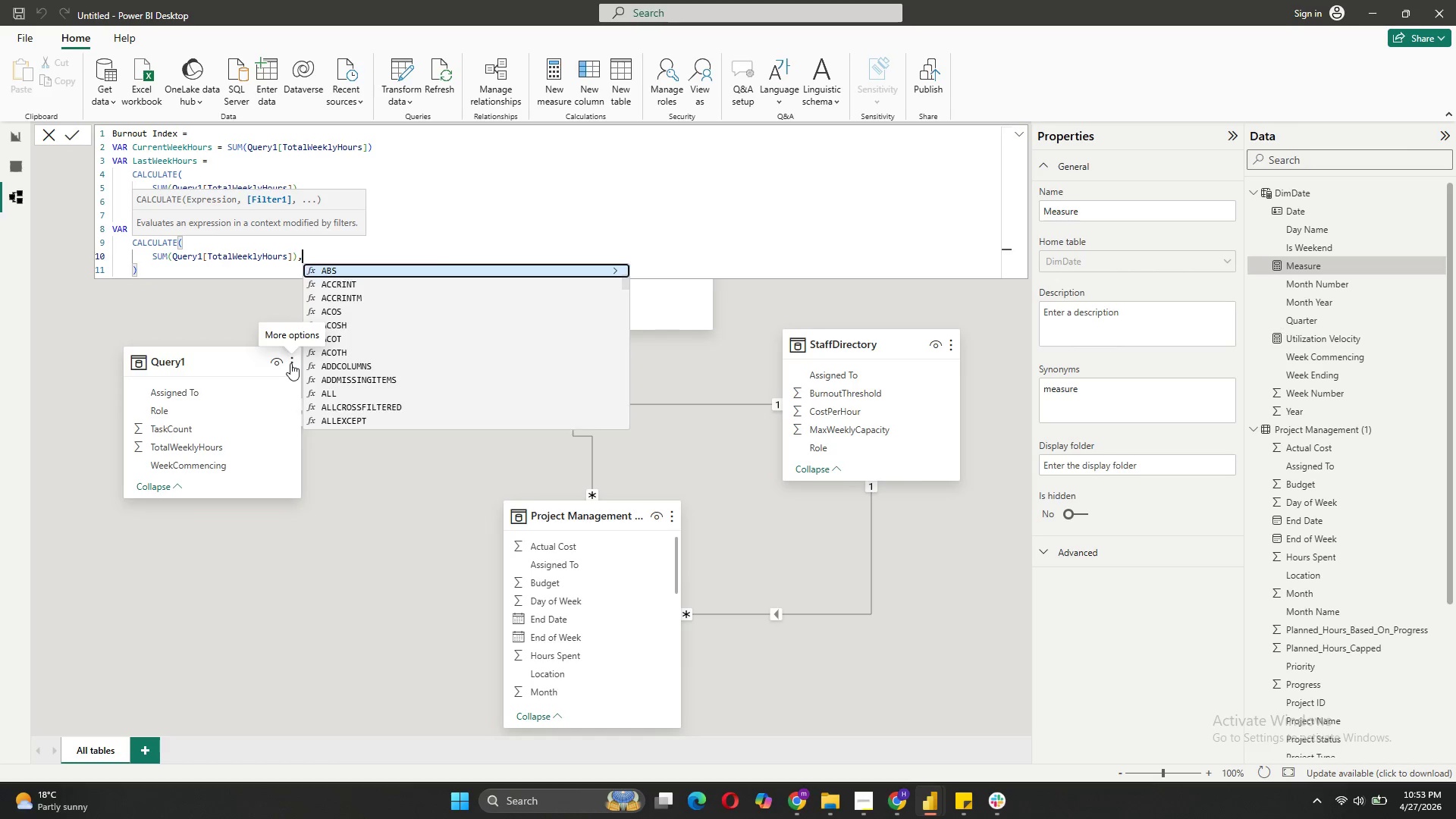 
key(Shift+Enter)
 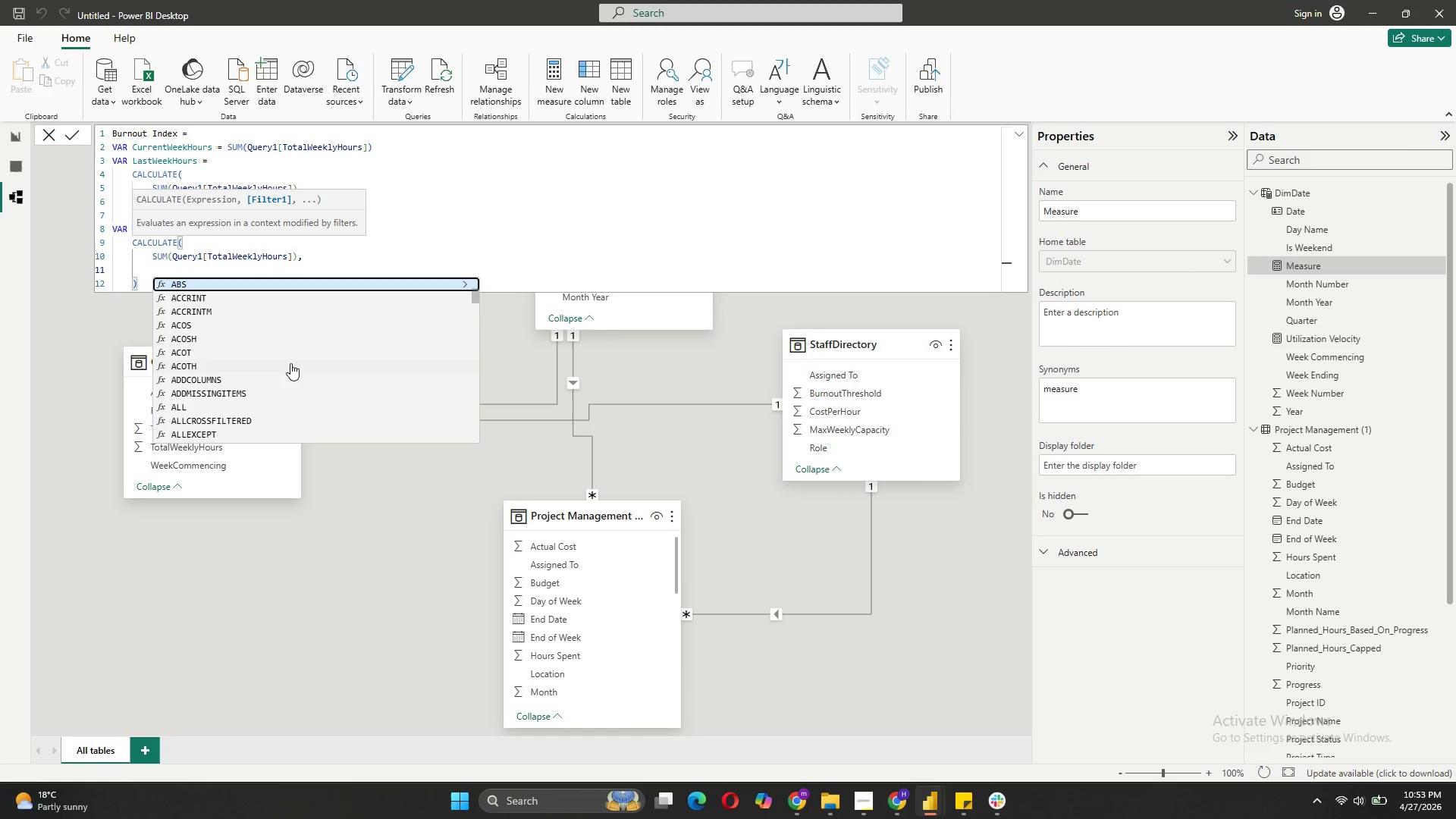 
type(DATE)
 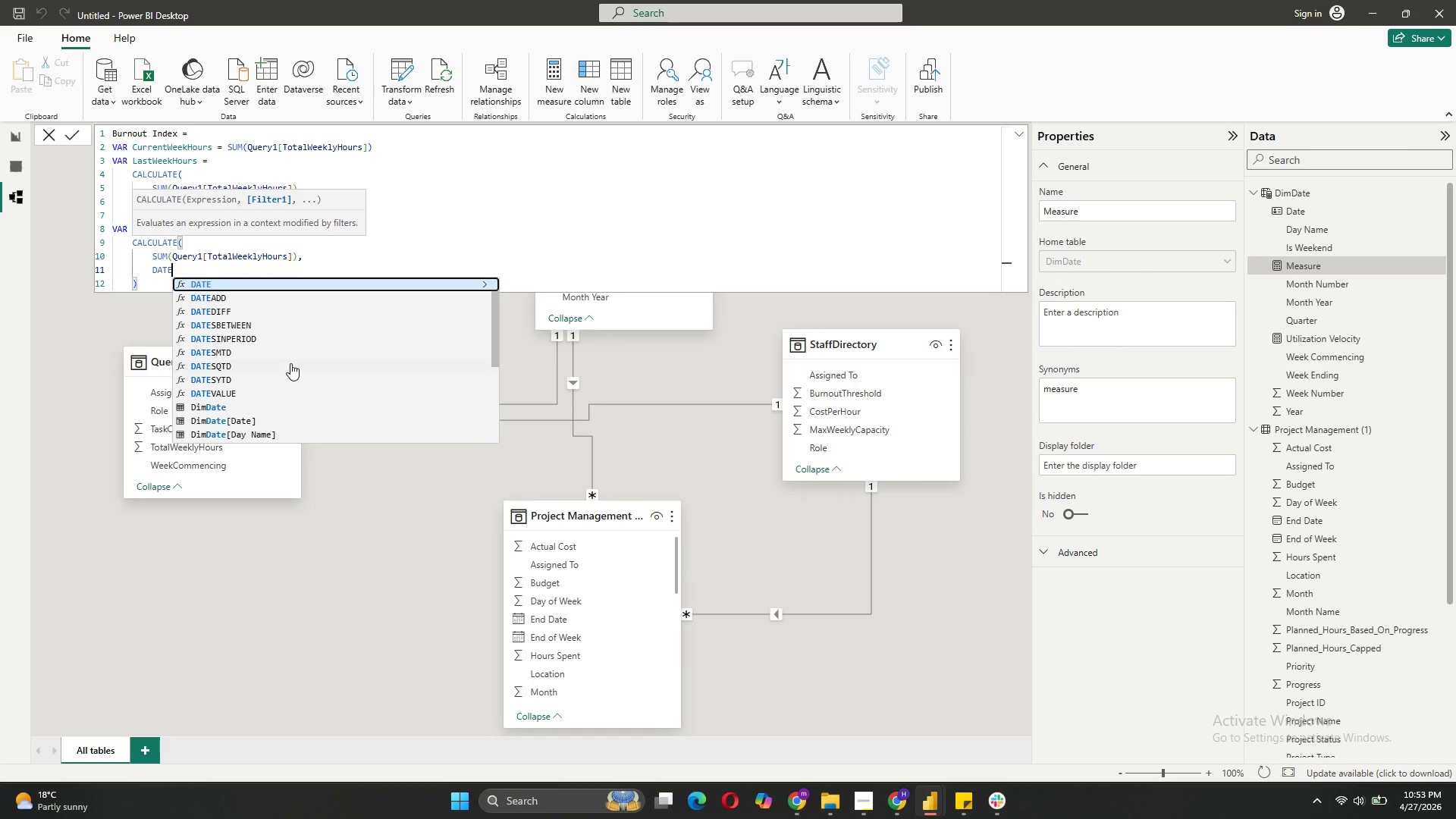 
key(ArrowDown)
 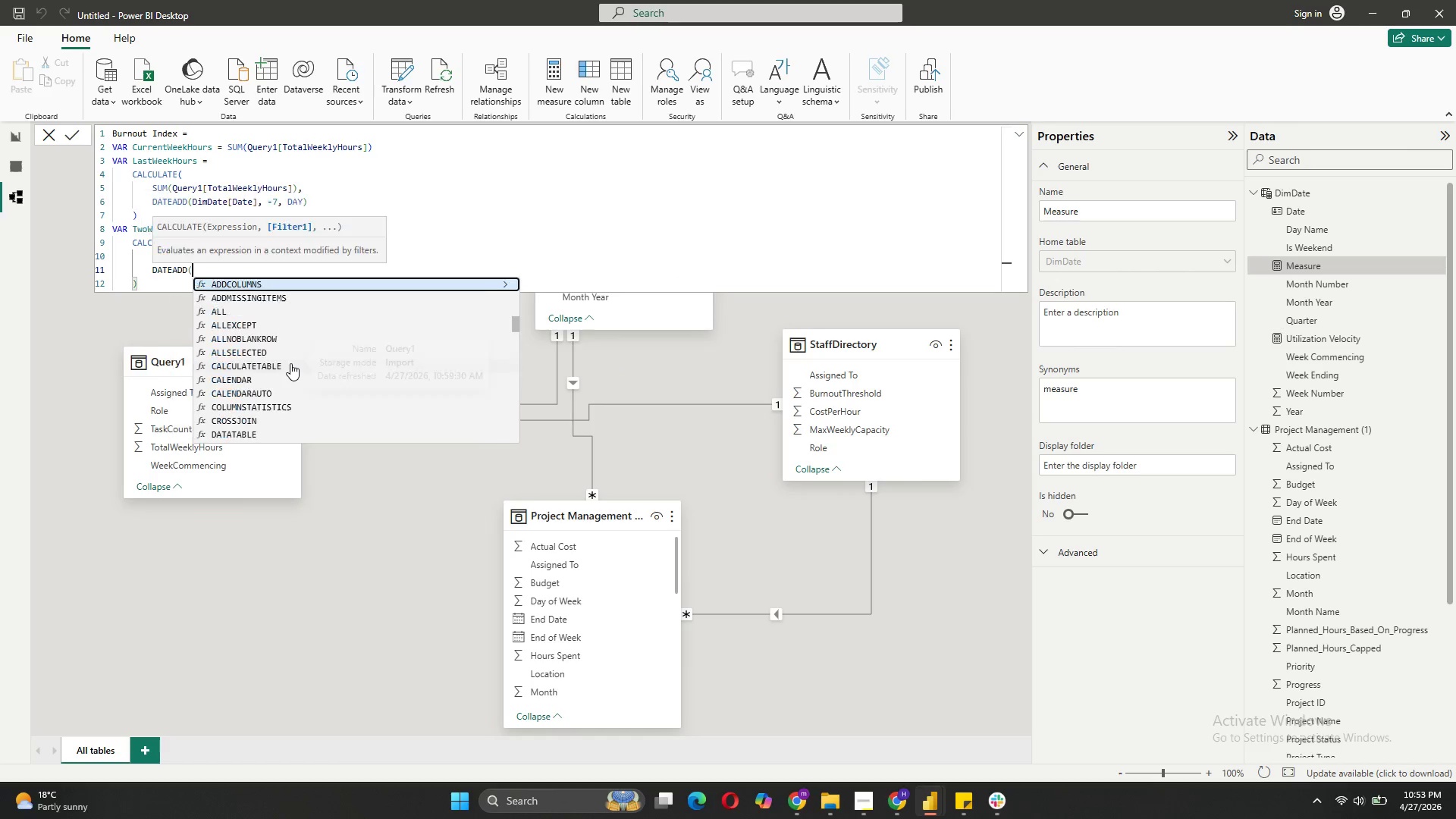 
key(Tab)
 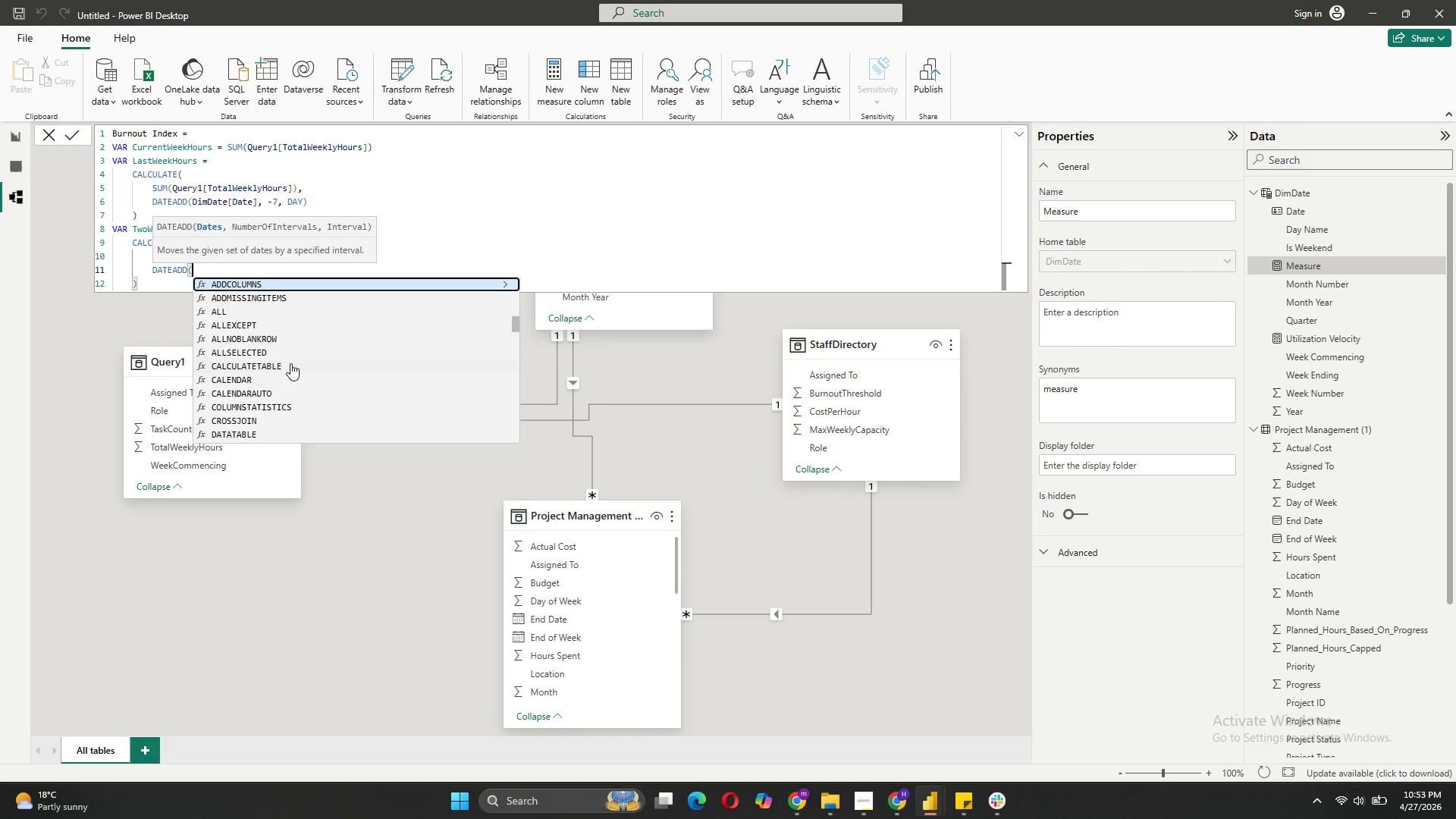 
type(DI)
 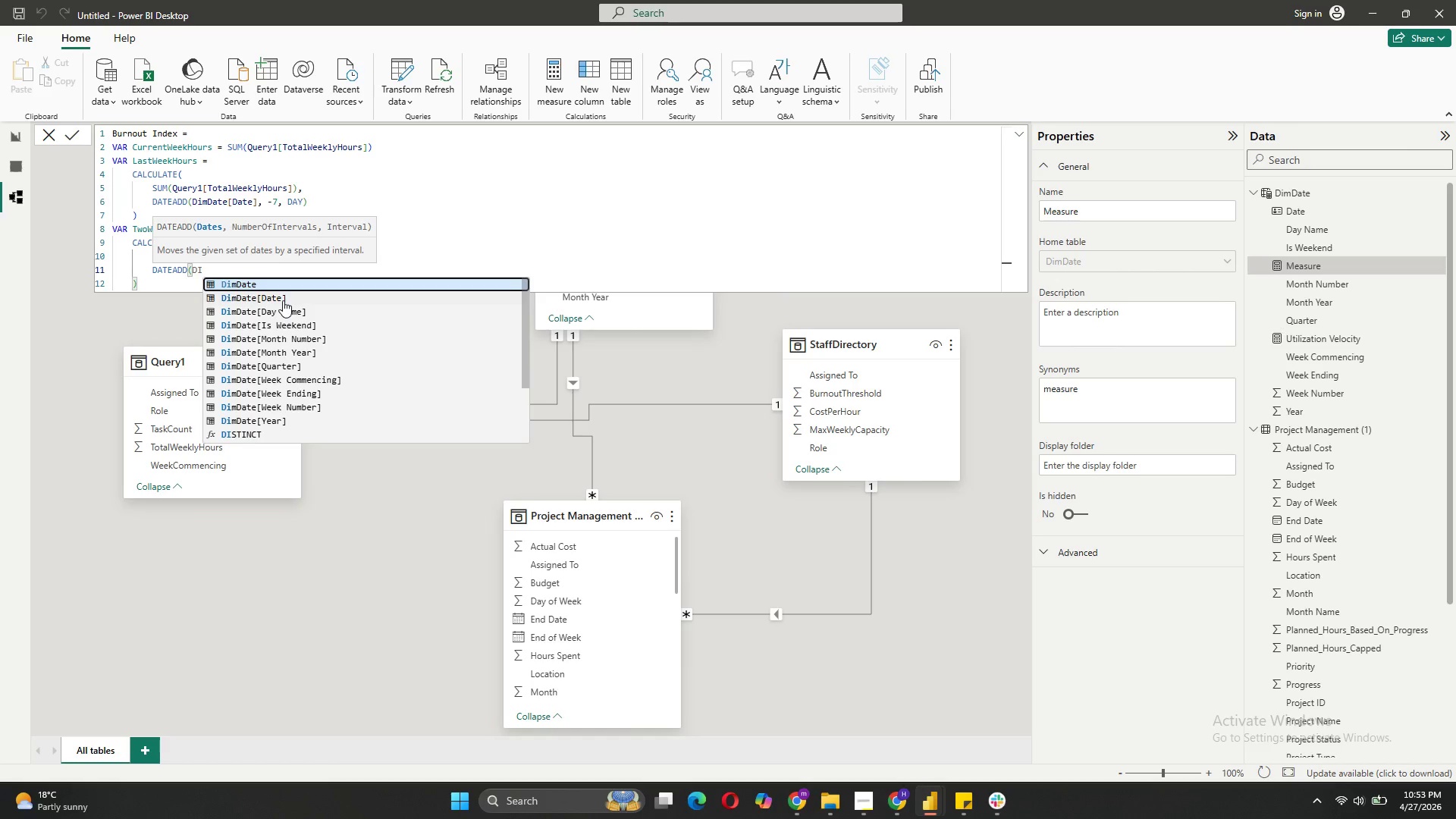 
left_click([283, 300])
 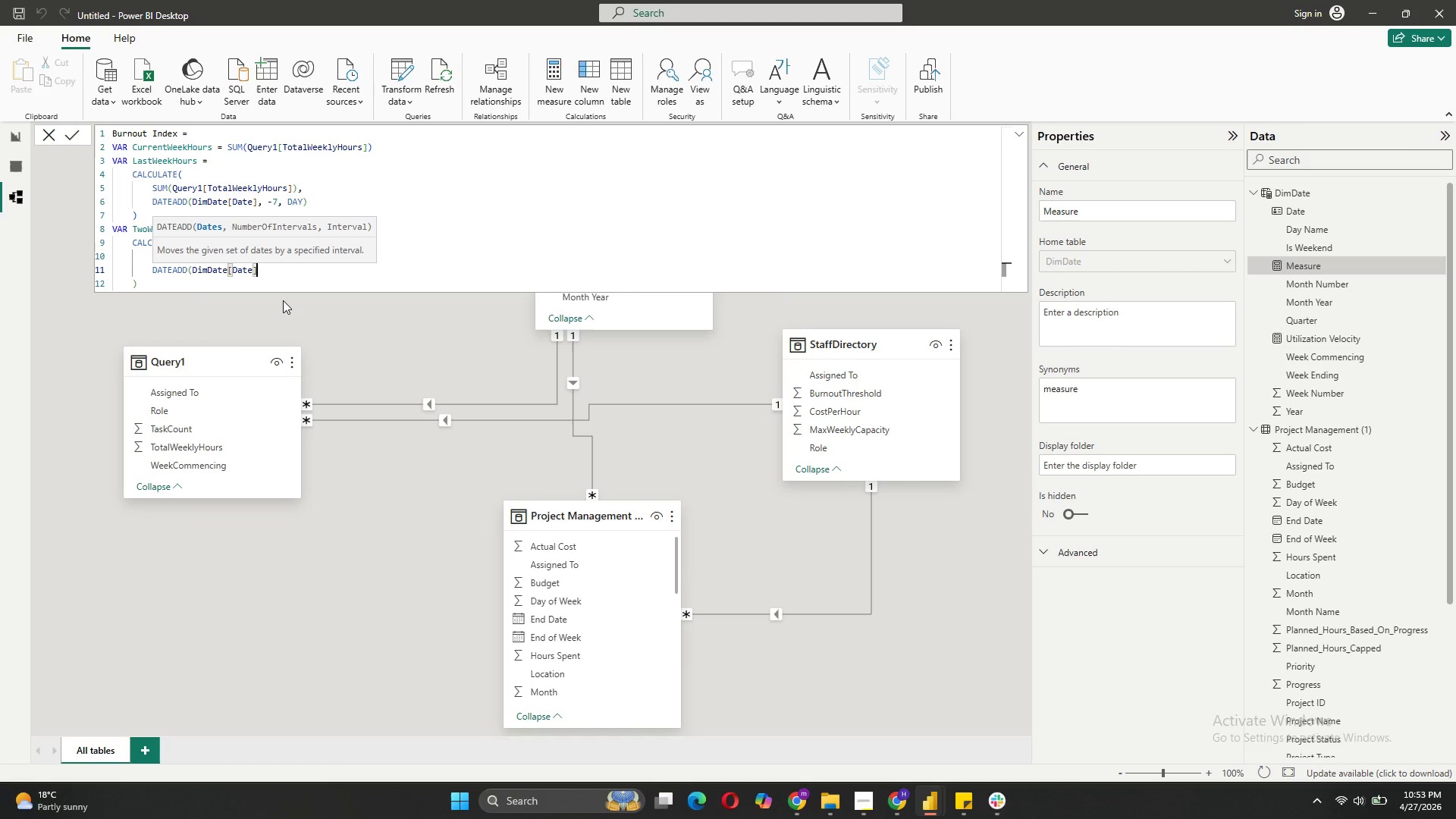 
type(, -14,DAY))
 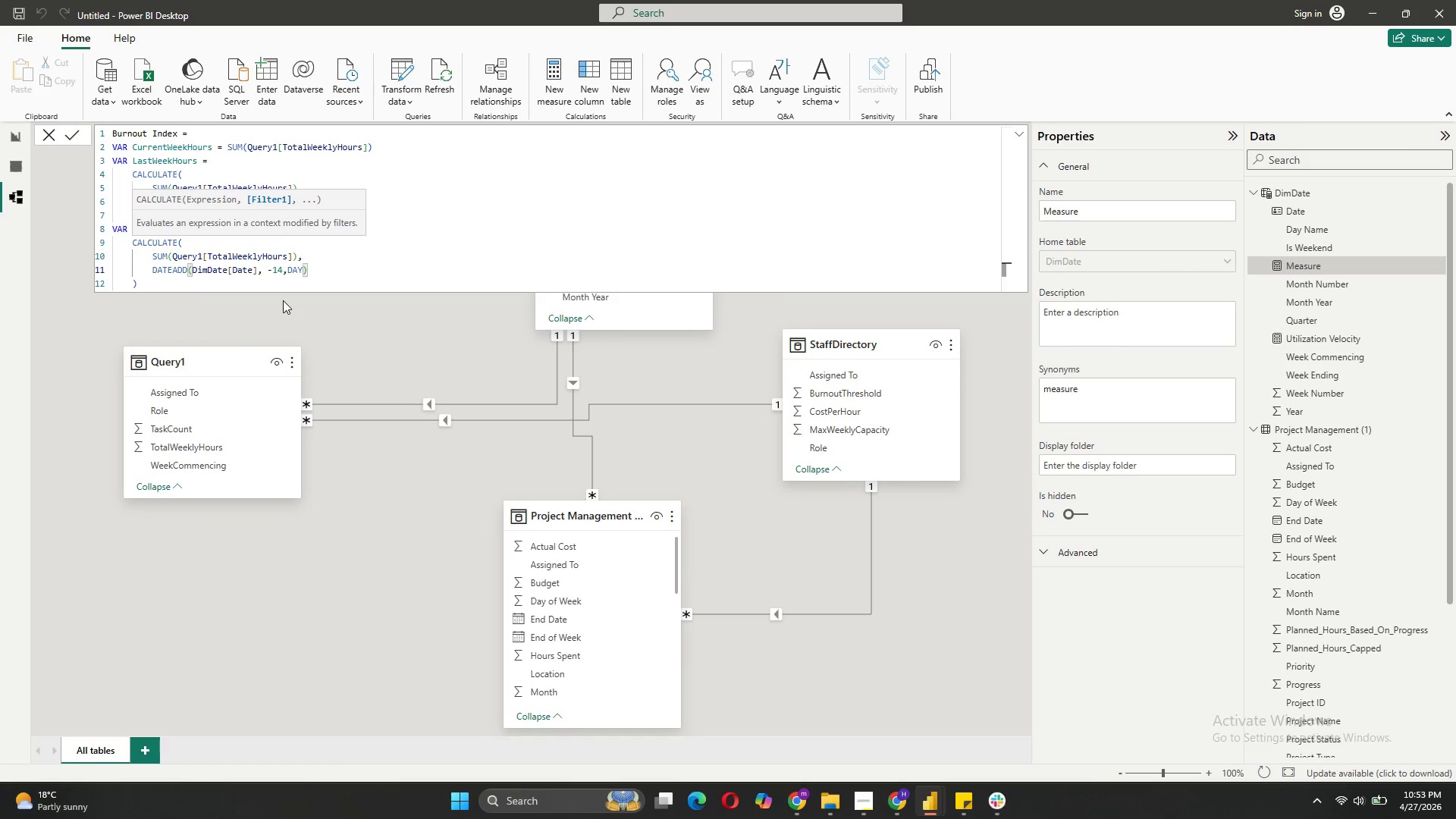 
key(Shift+Enter)
 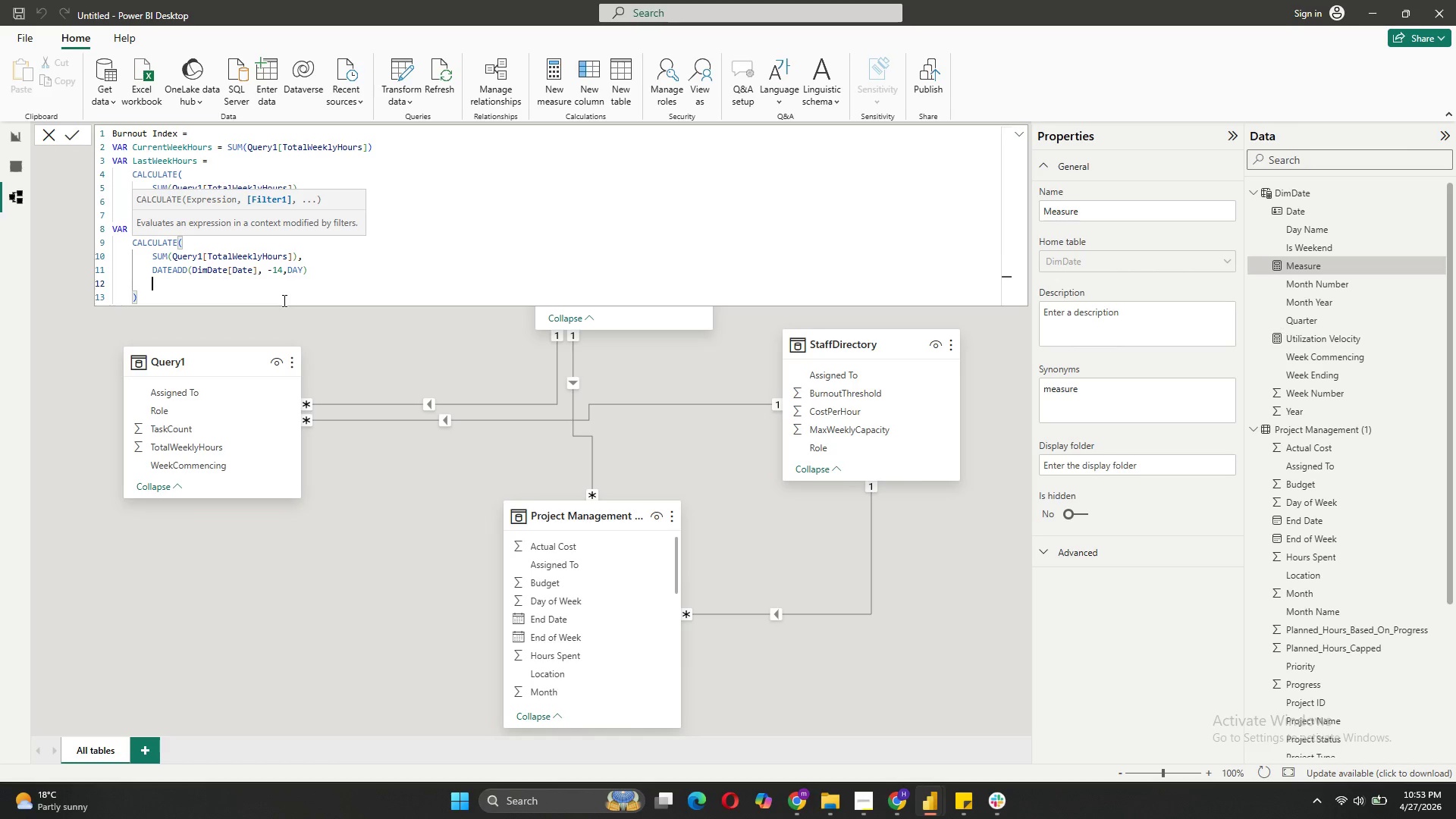 
key(Backspace)
 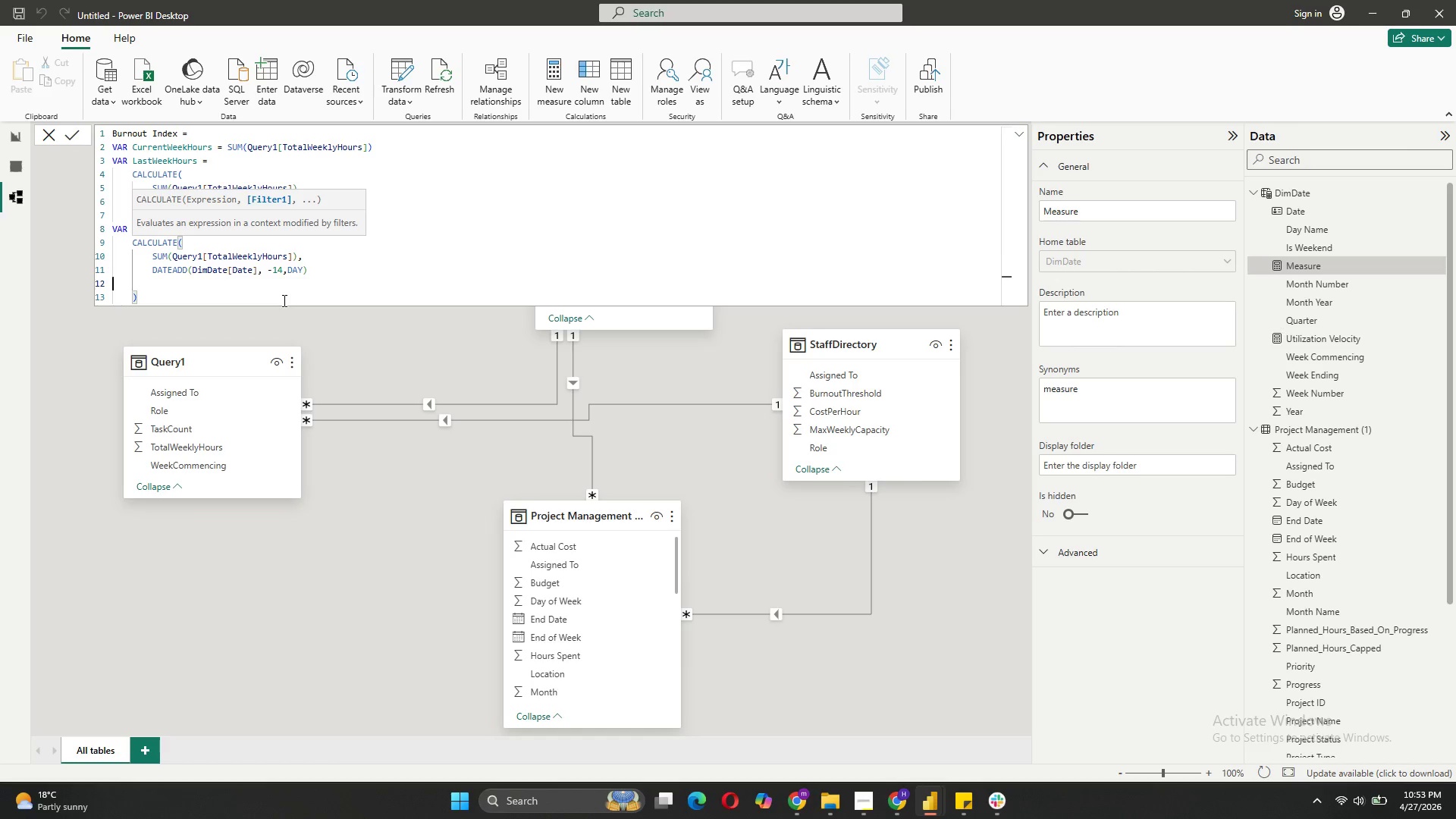 
key(Backspace)
 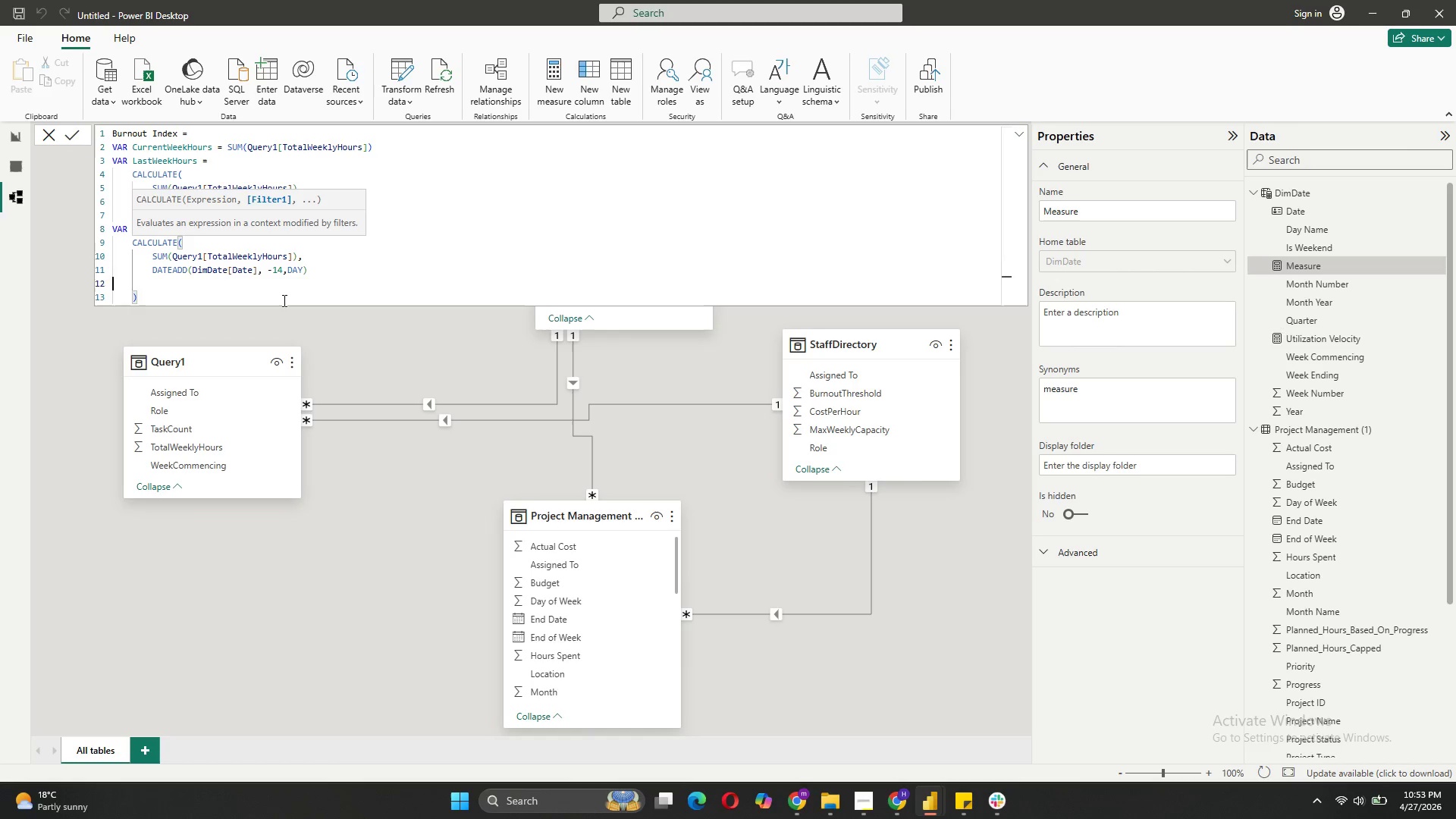 
key(Backspace)
 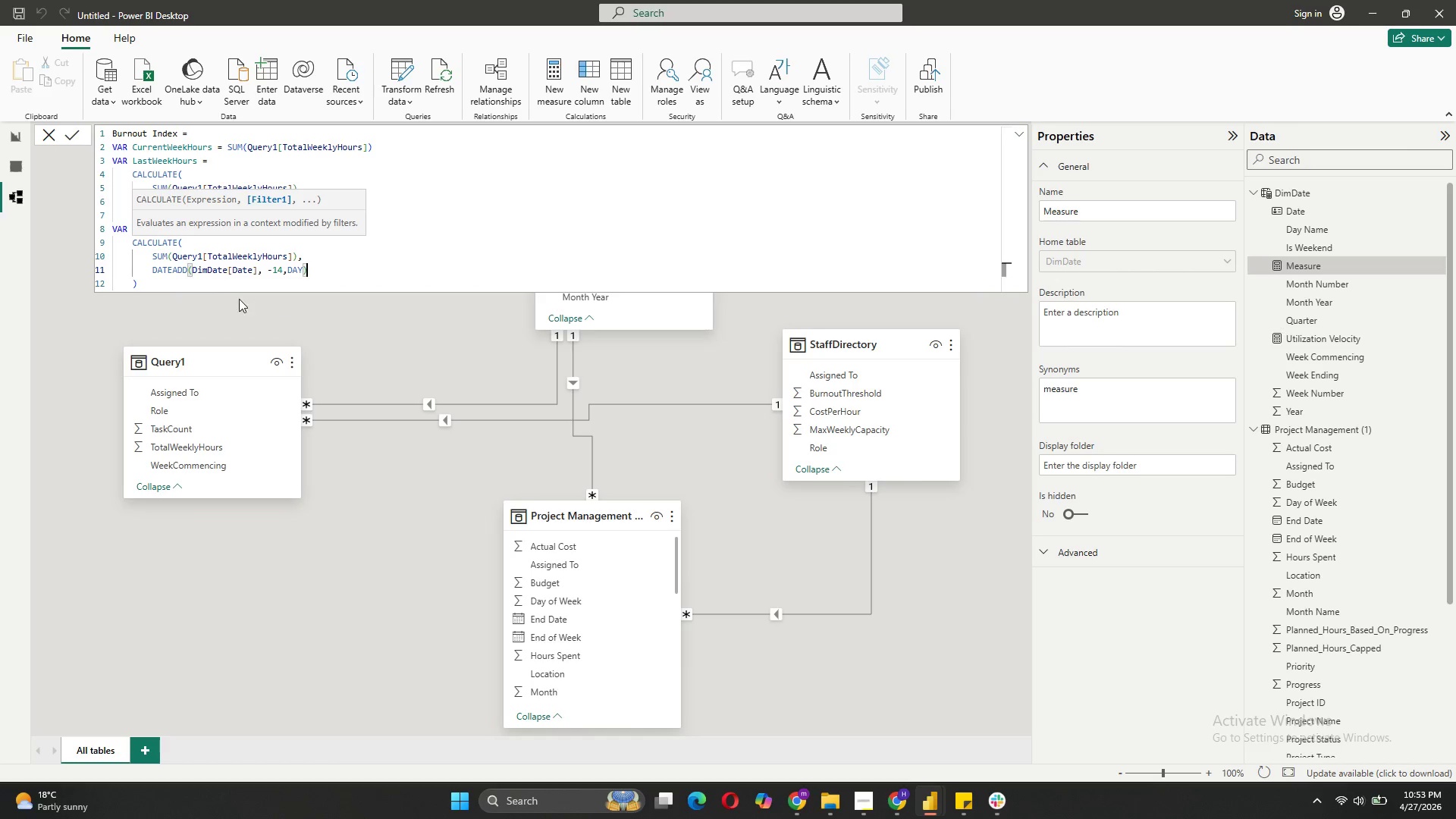 
left_click([165, 289])
 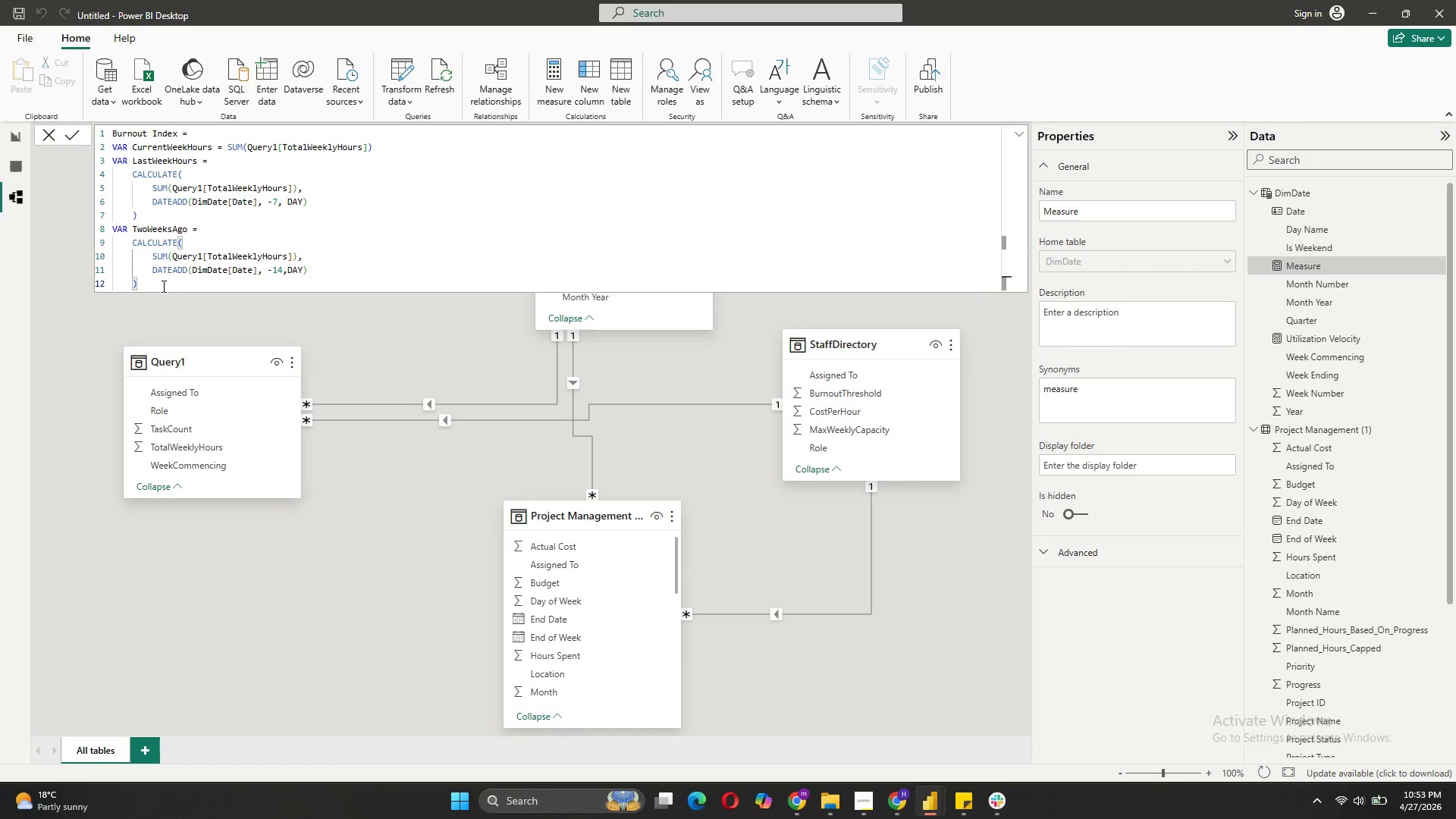 
left_click_drag(start_coordinate=[162, 286], to_coordinate=[107, 231])
 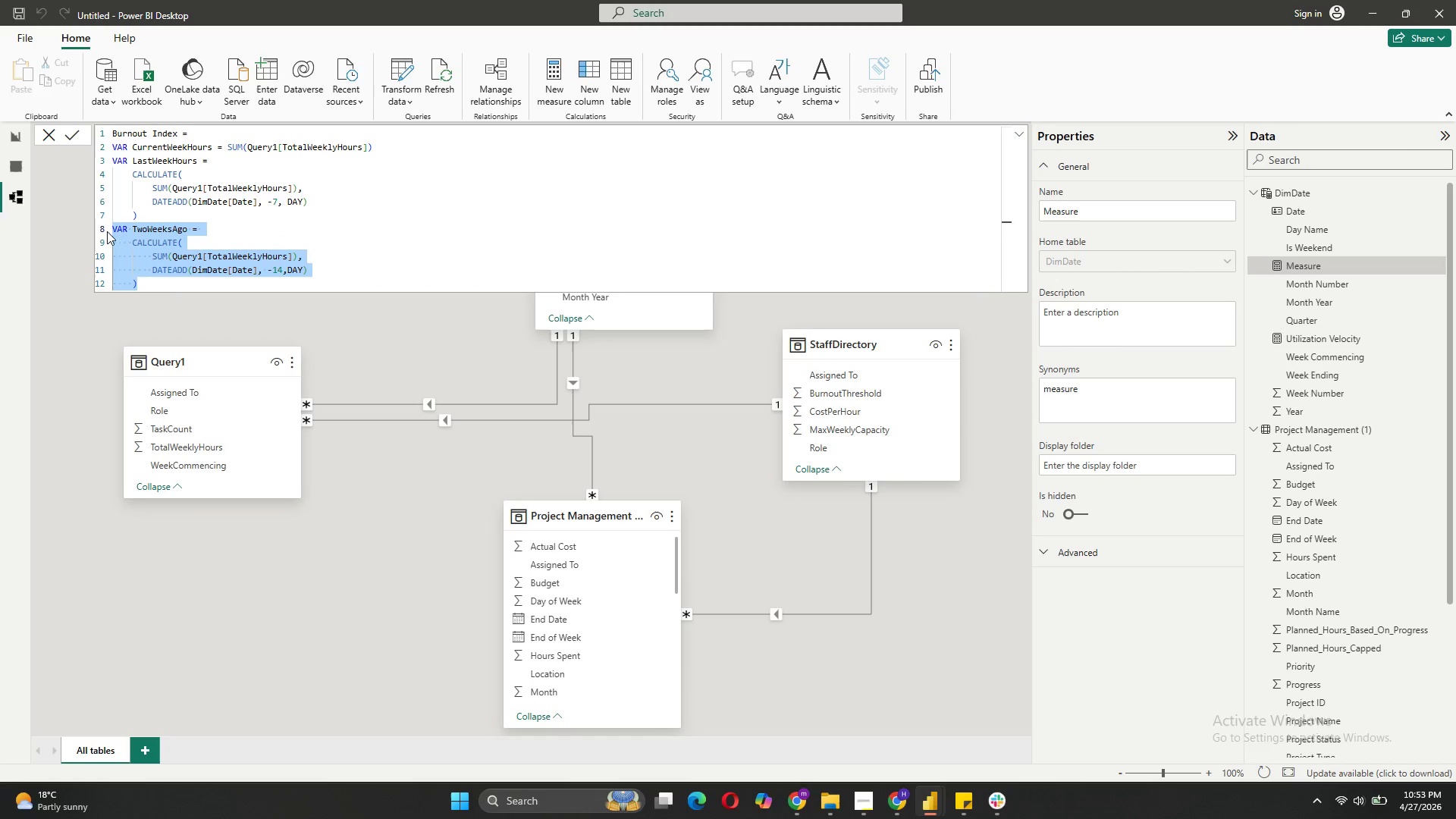 
key(Control+C)
 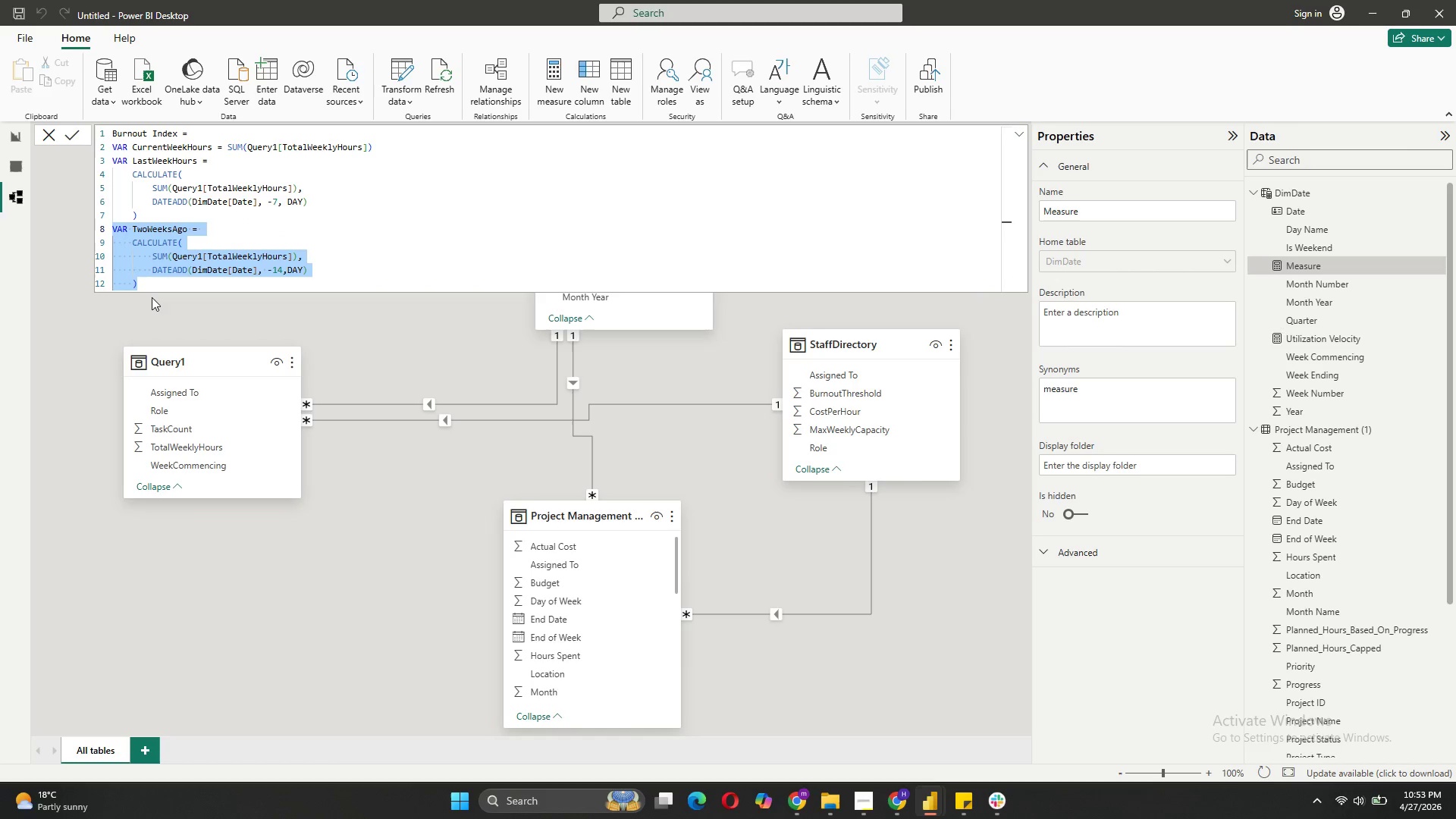 
left_click([155, 287])
 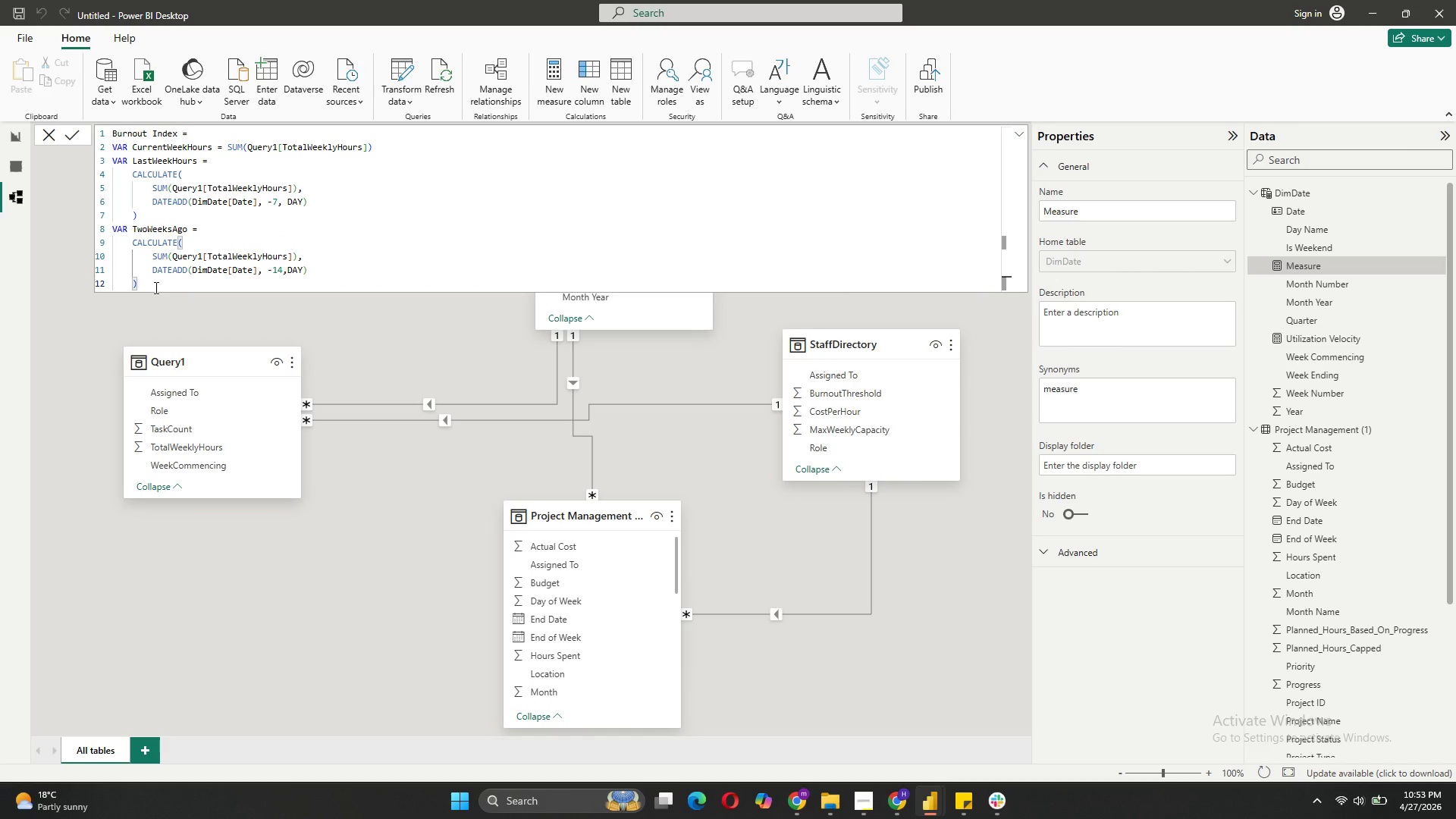 
key(Shift+ShiftRight)
 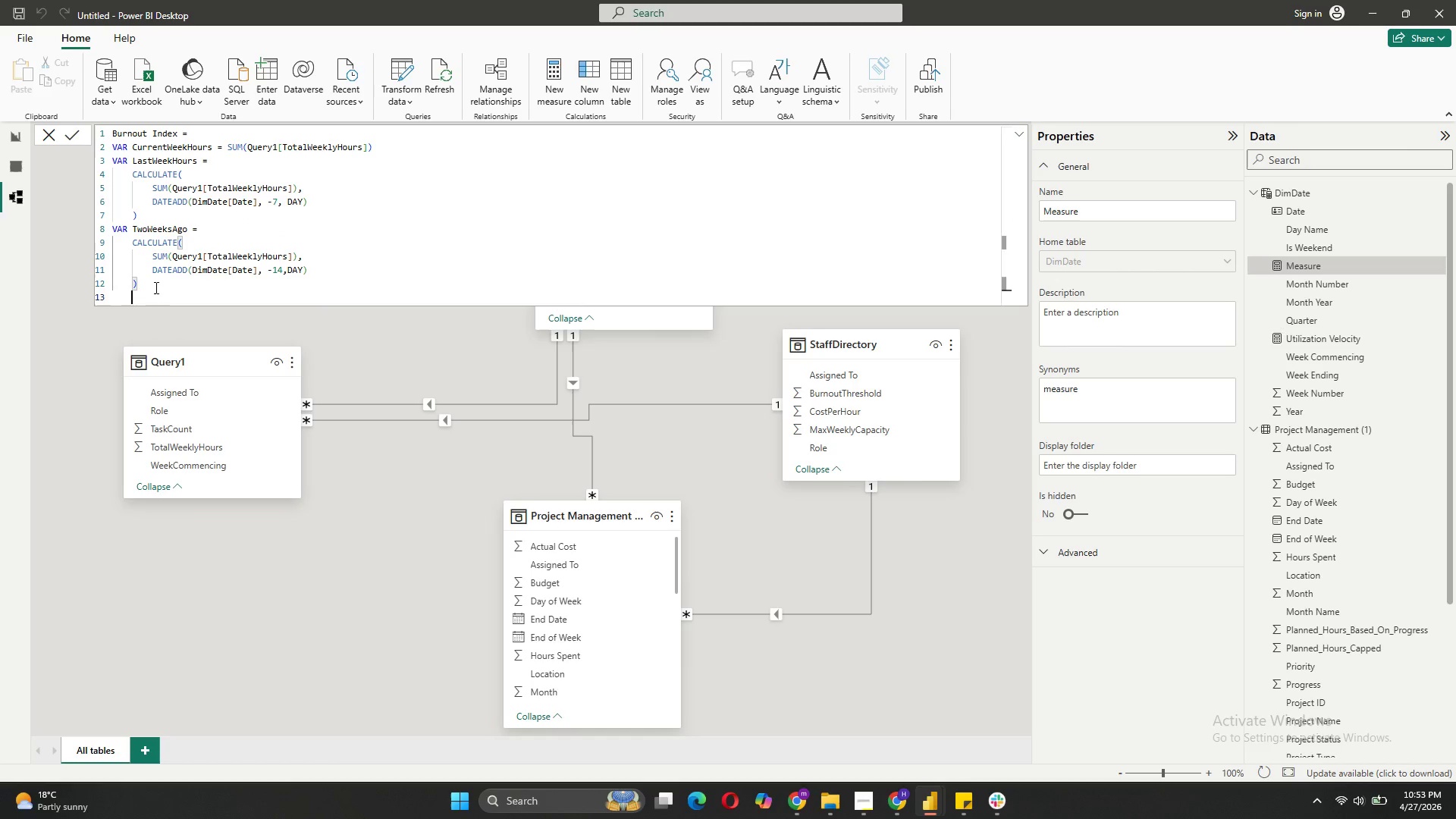 
key(Shift+Enter)
 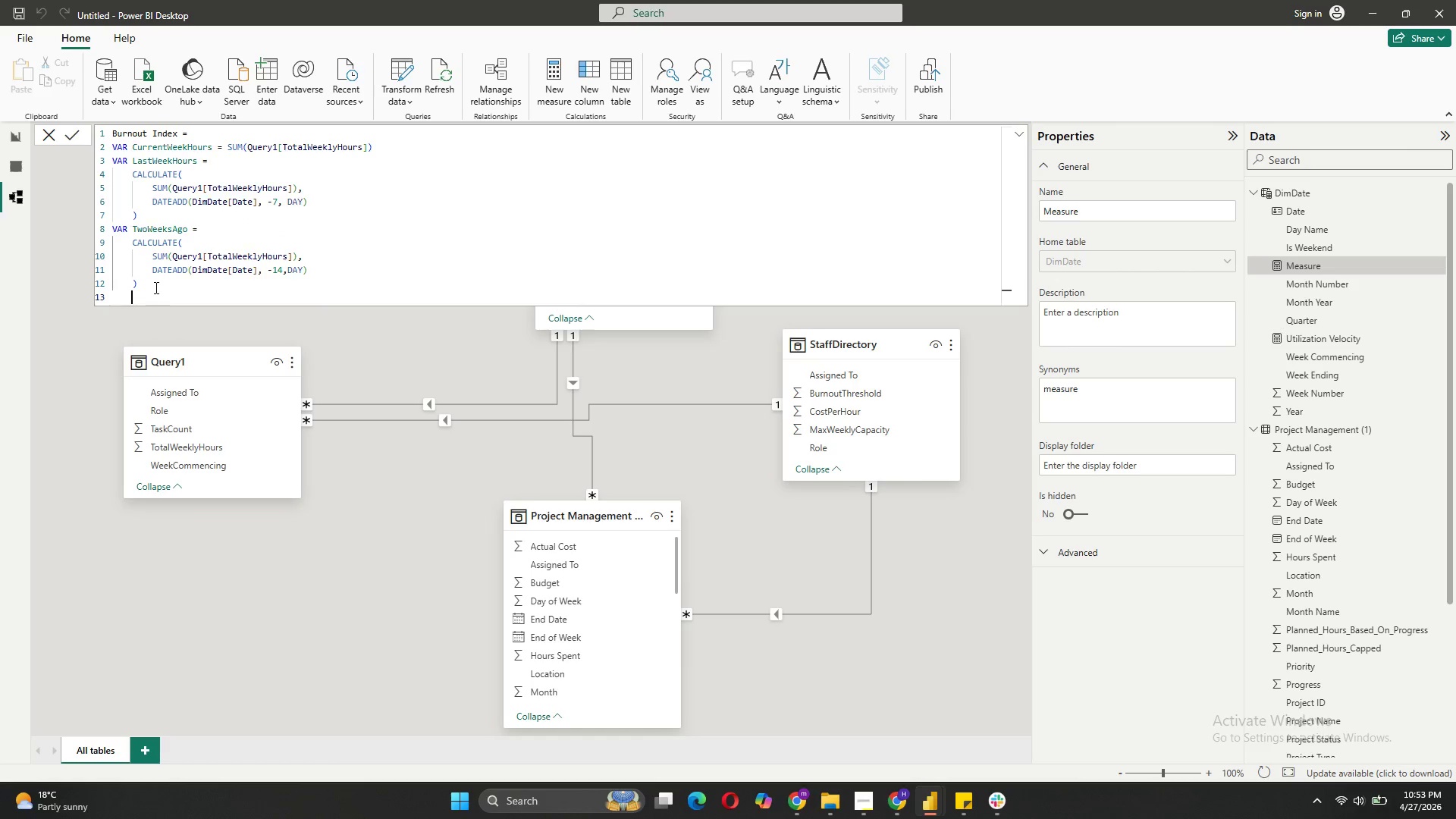 
key(Backspace)
 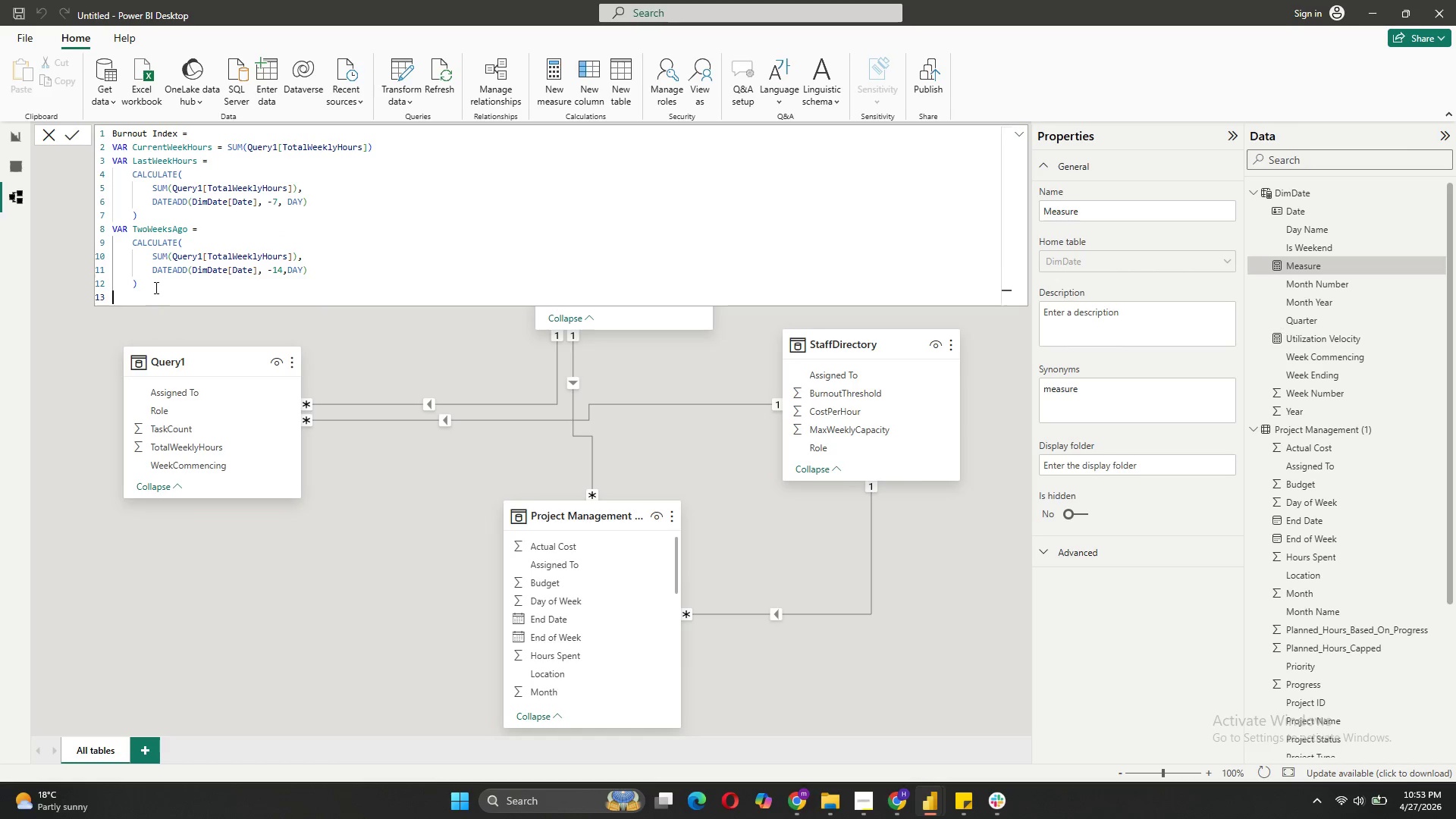 
key(Control+V)
 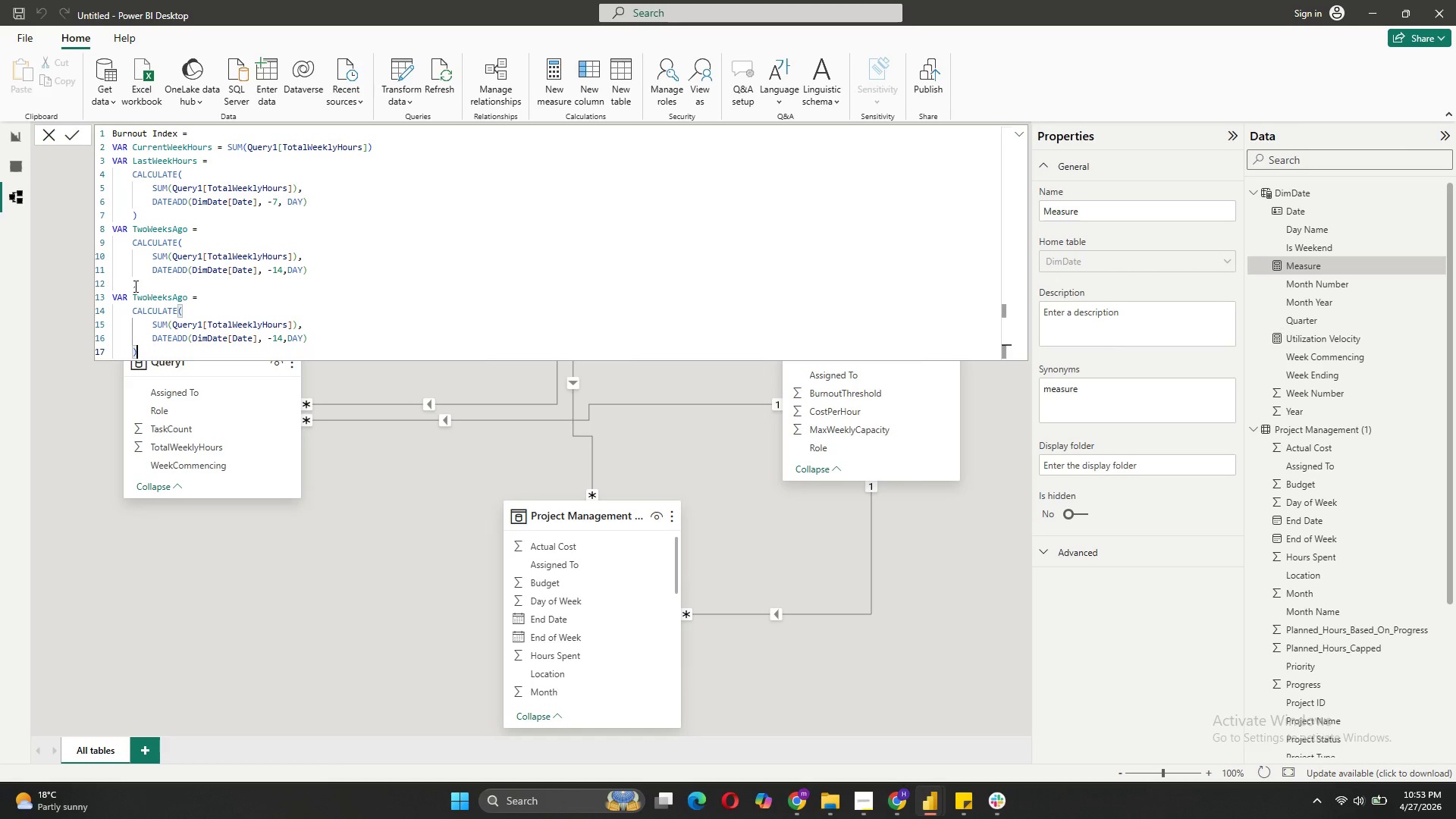 
left_click([149, 300])
 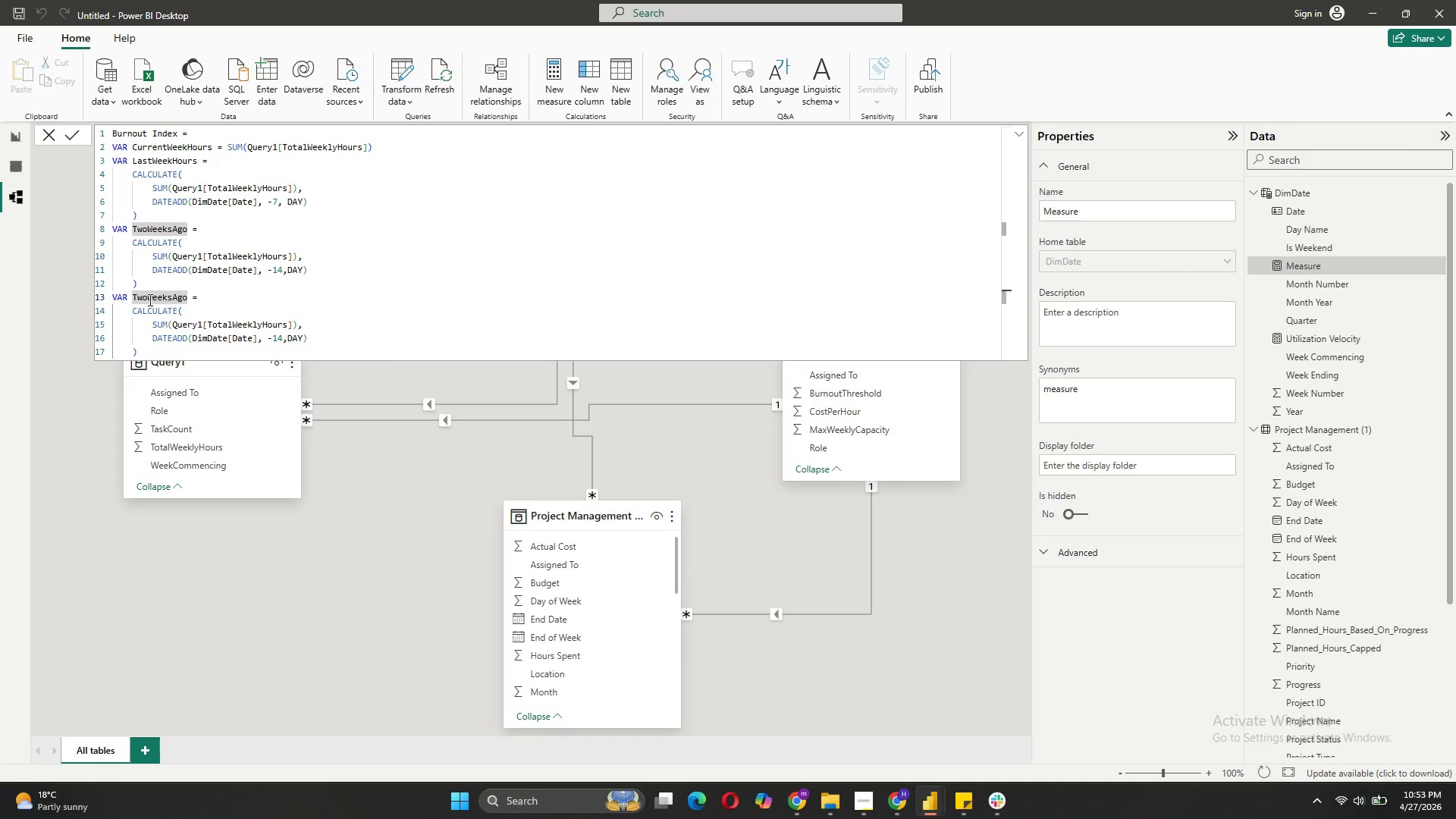 
key(Backspace)
key(Backspace)
type(hree)
 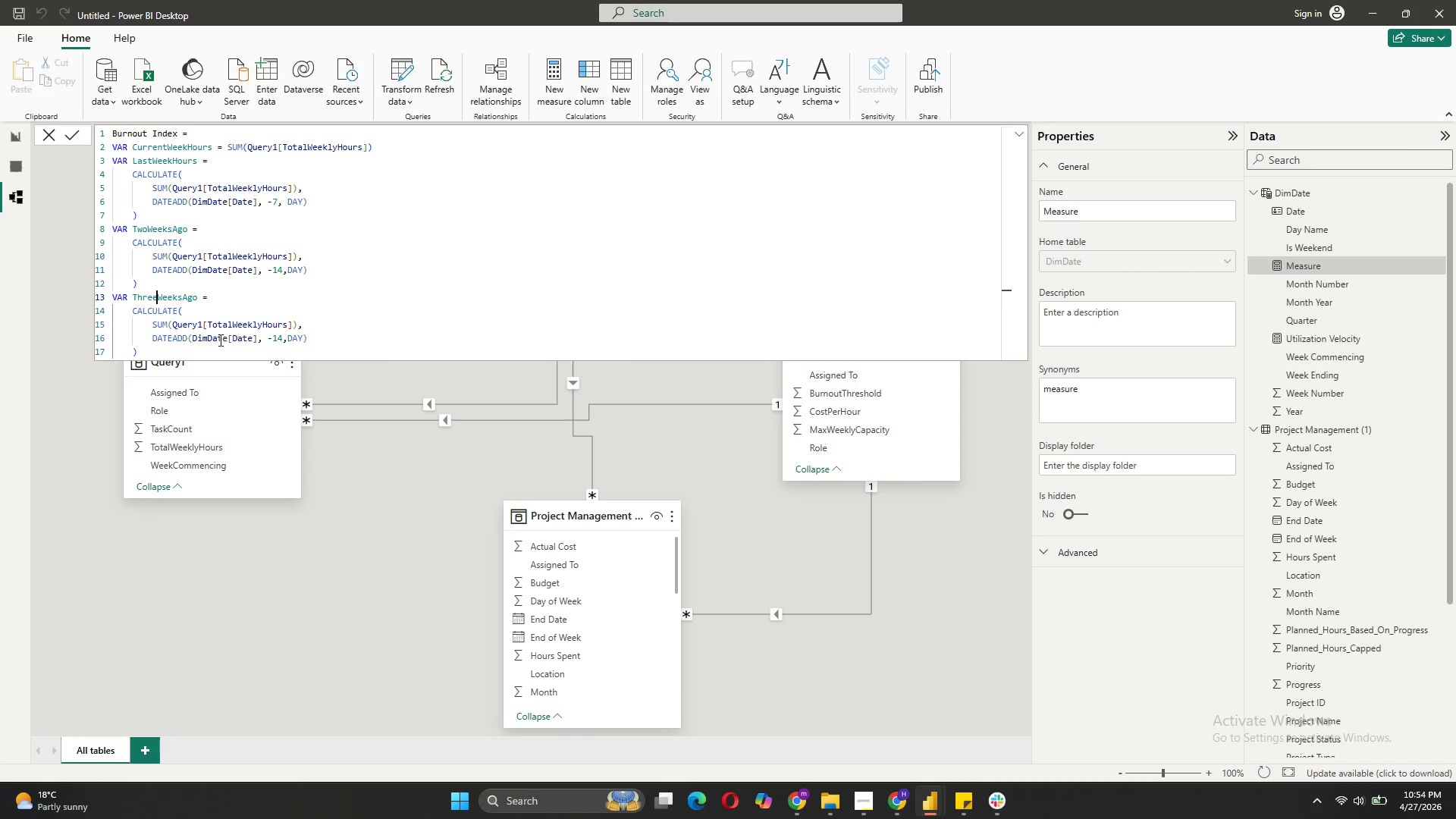 
wait(8.02)
 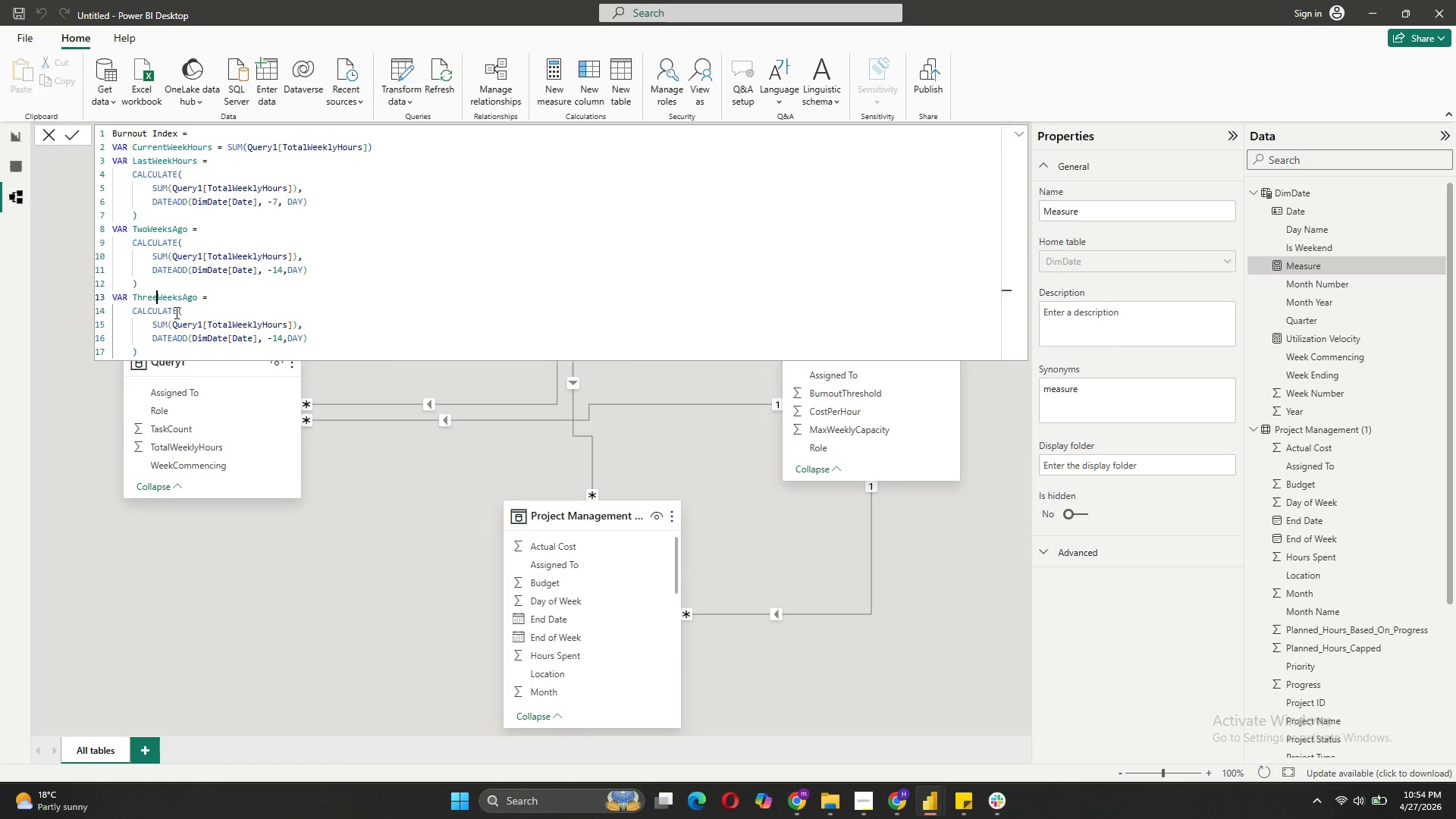 
left_click([283, 333])
 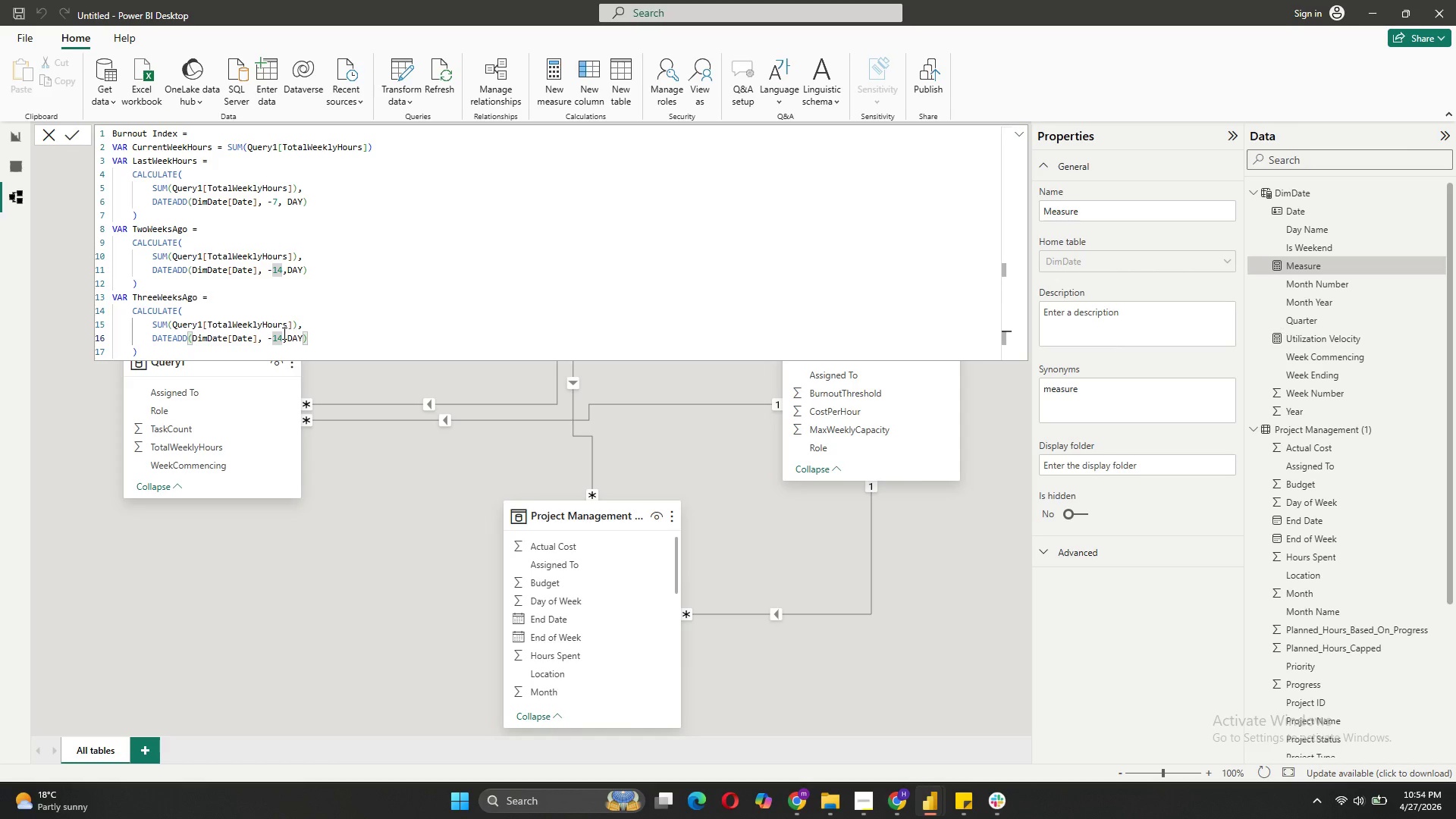 
key(Backspace)
key(Backspace)
type(21)
 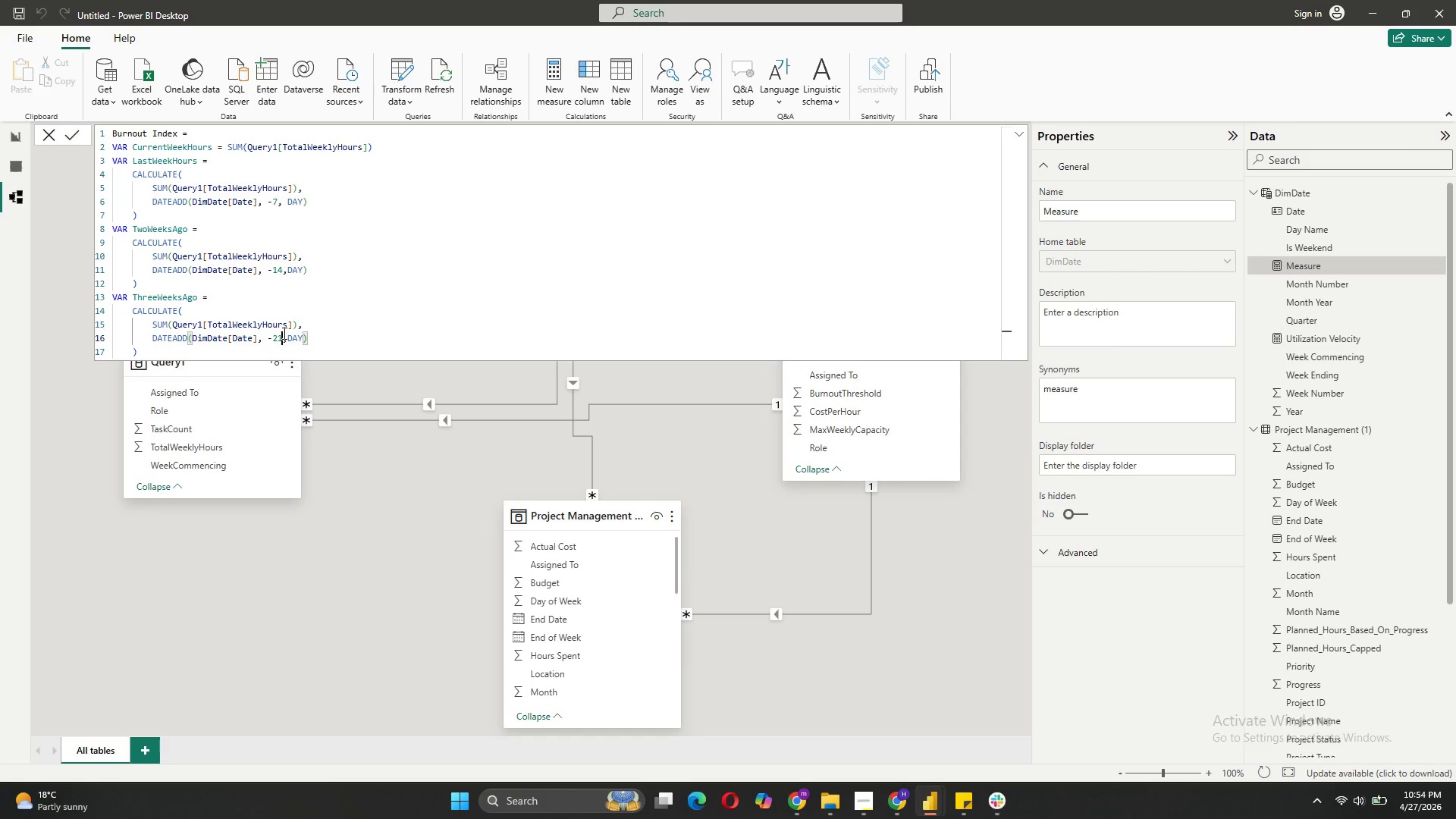 
wait(6.77)
 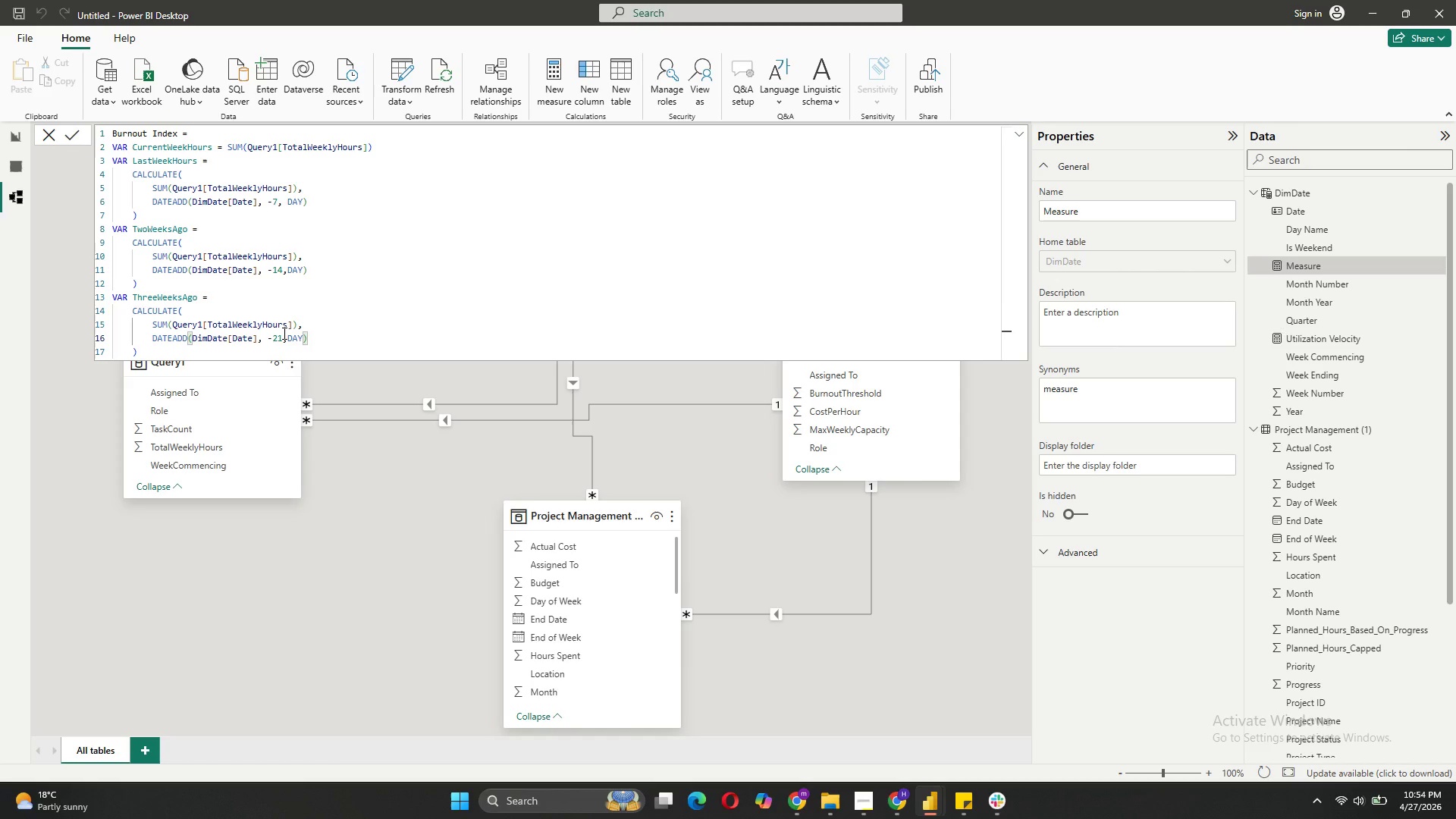 
left_click([168, 345])
 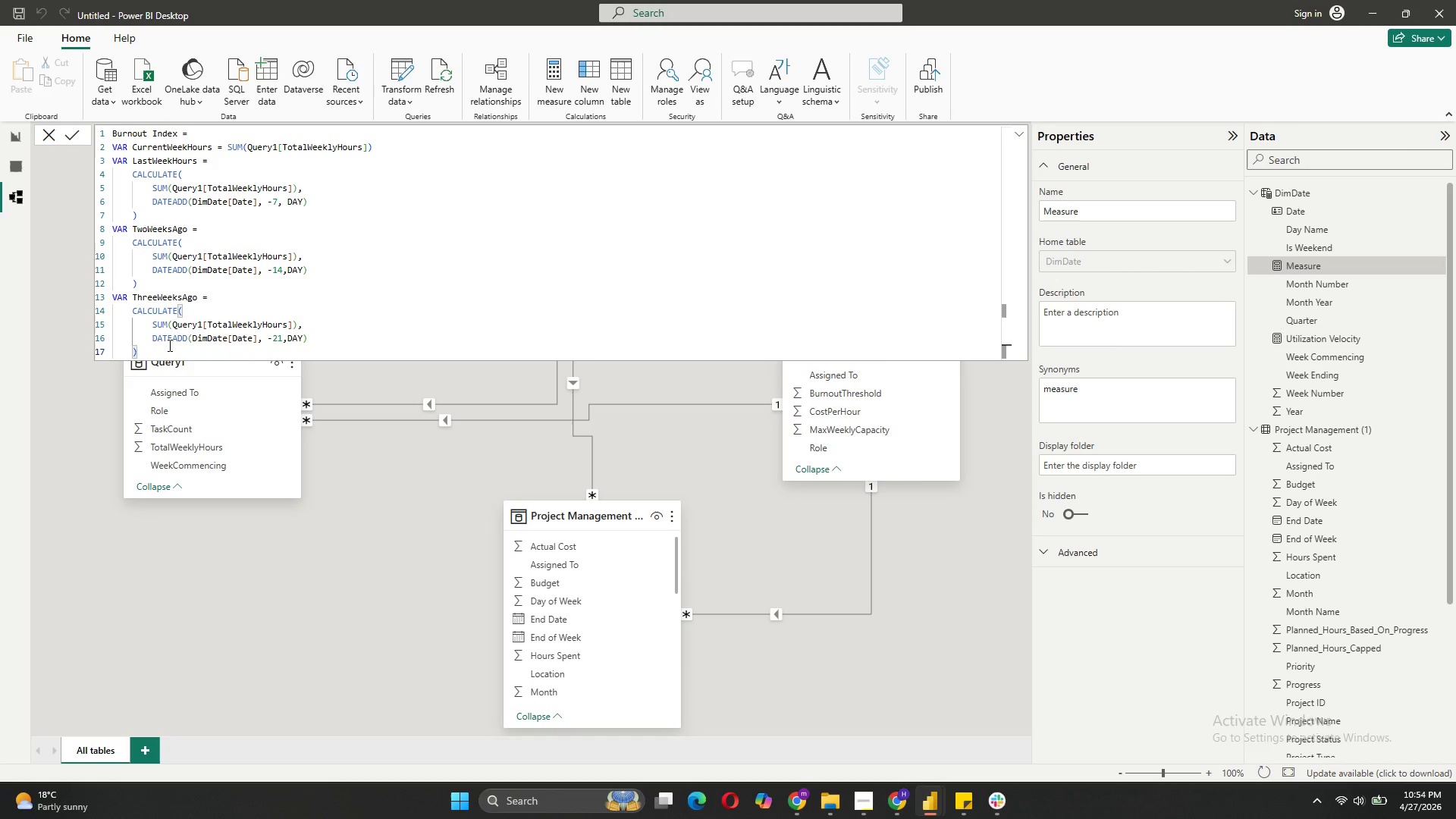 
key(Shift+Enter)
 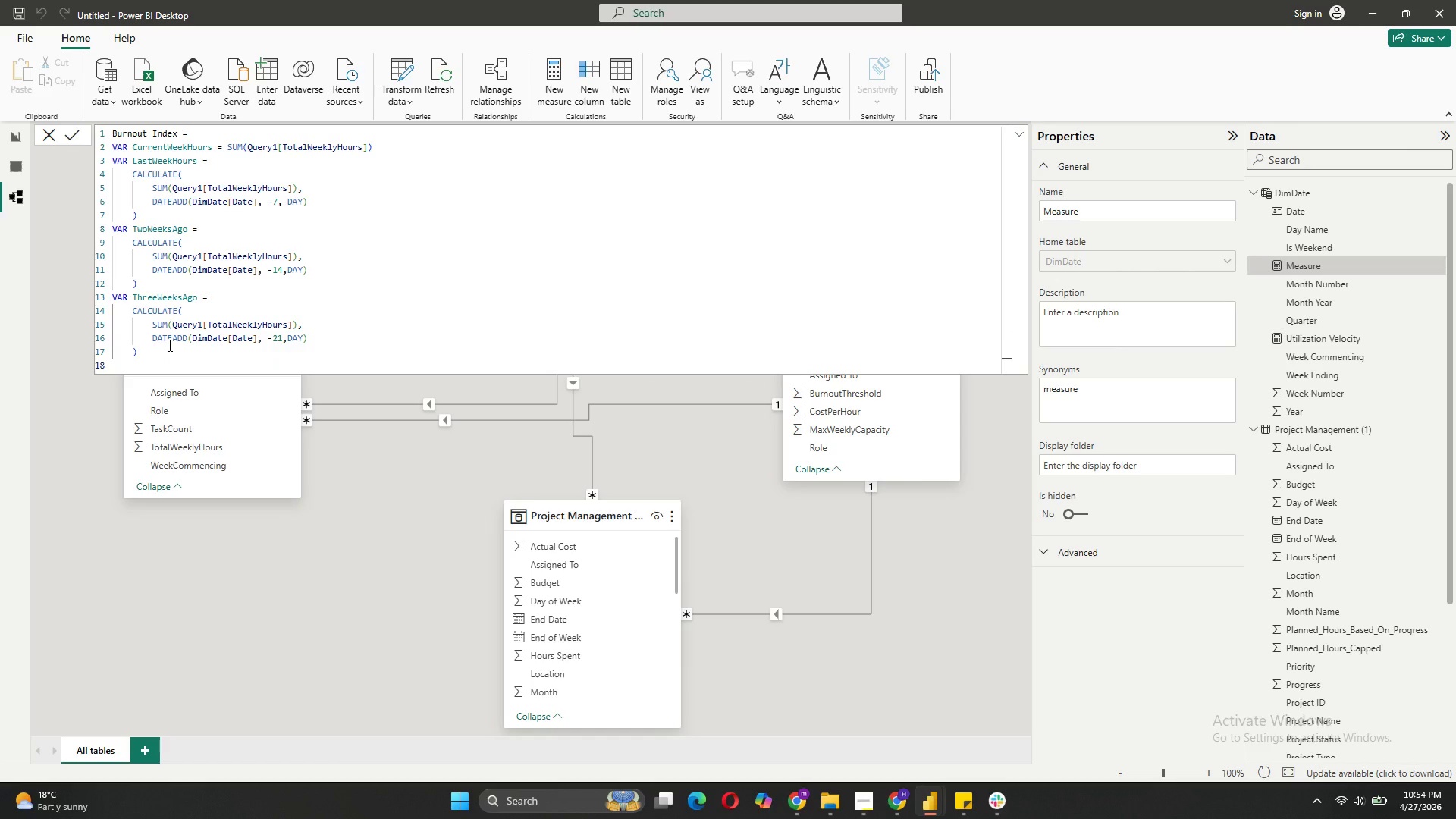 
key(Backspace)
type(VAR Consc)
key(Backspace)
type(ecutiveHighWeeks = )
 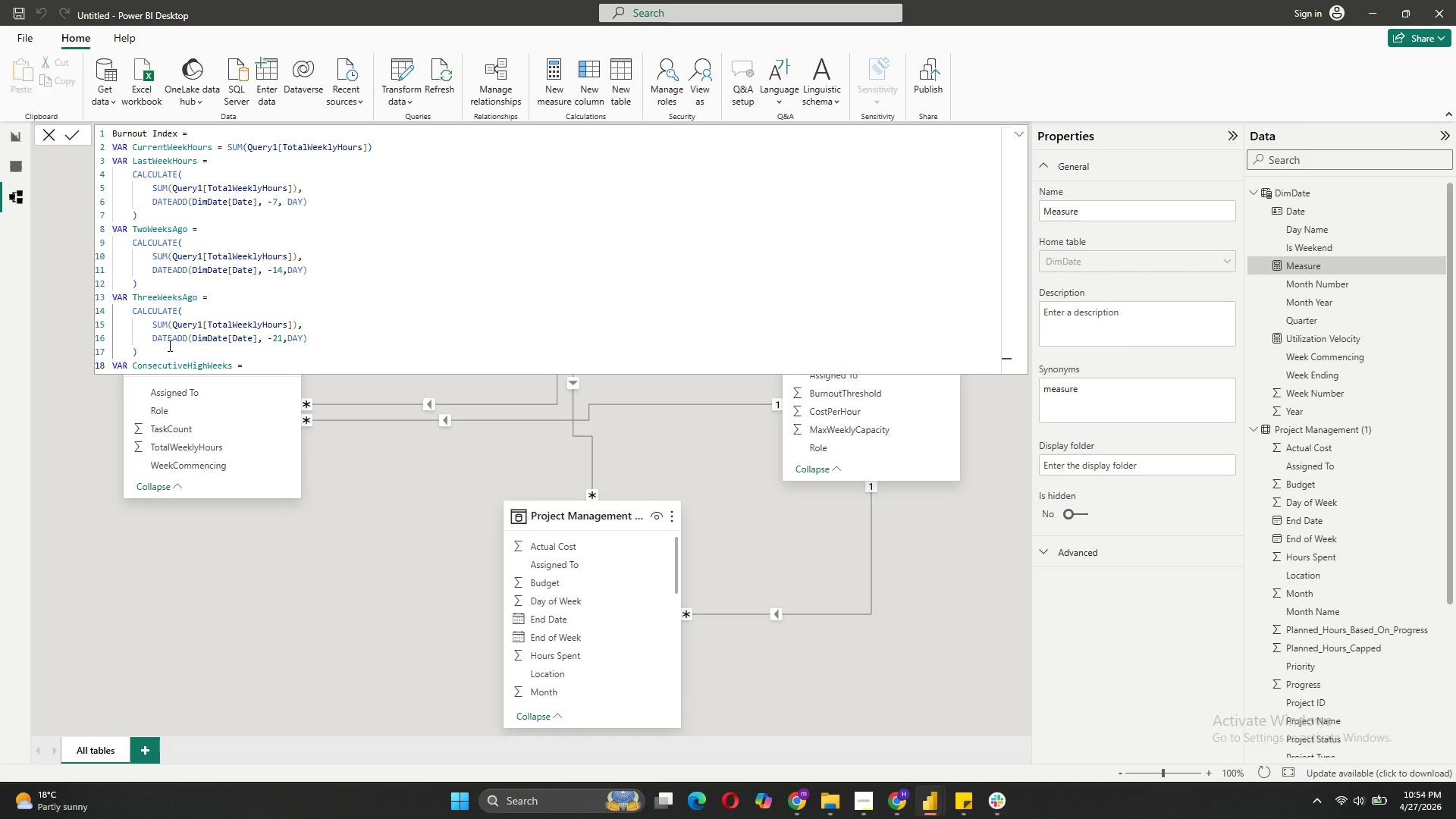 
key(Shift+Enter)
 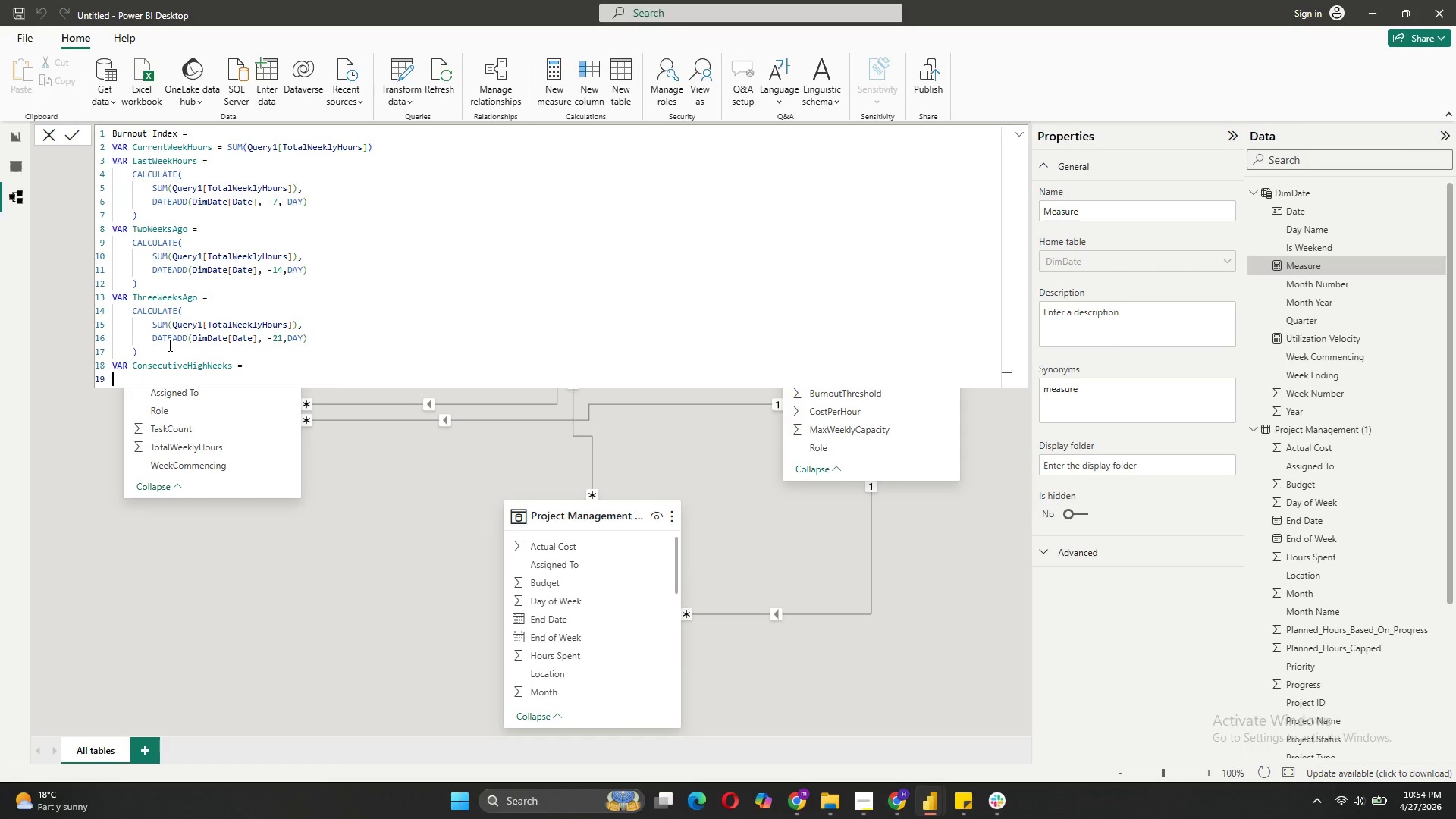 
key(Tab)
type(if(Curr)
 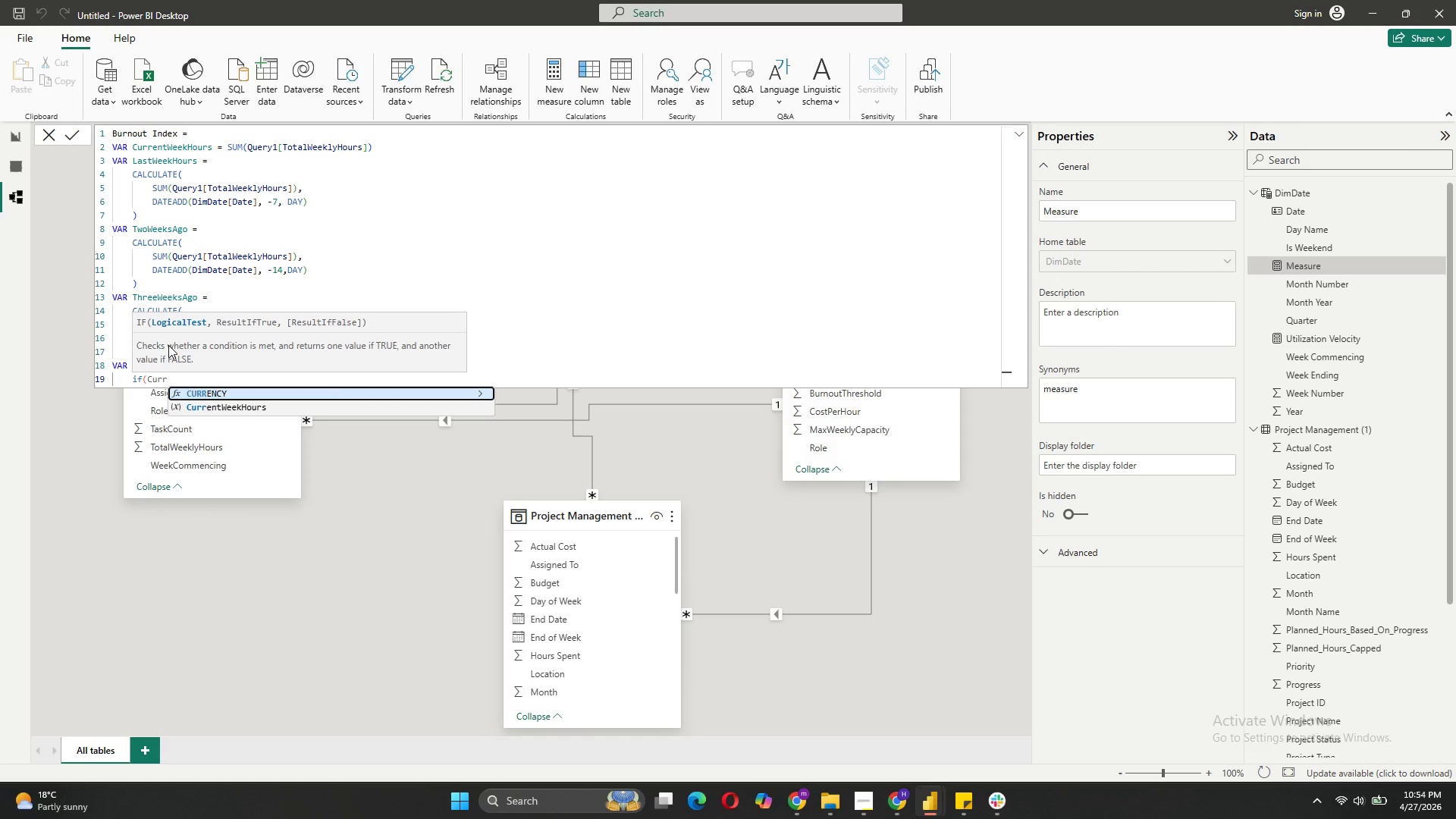 
left_click([231, 406])
 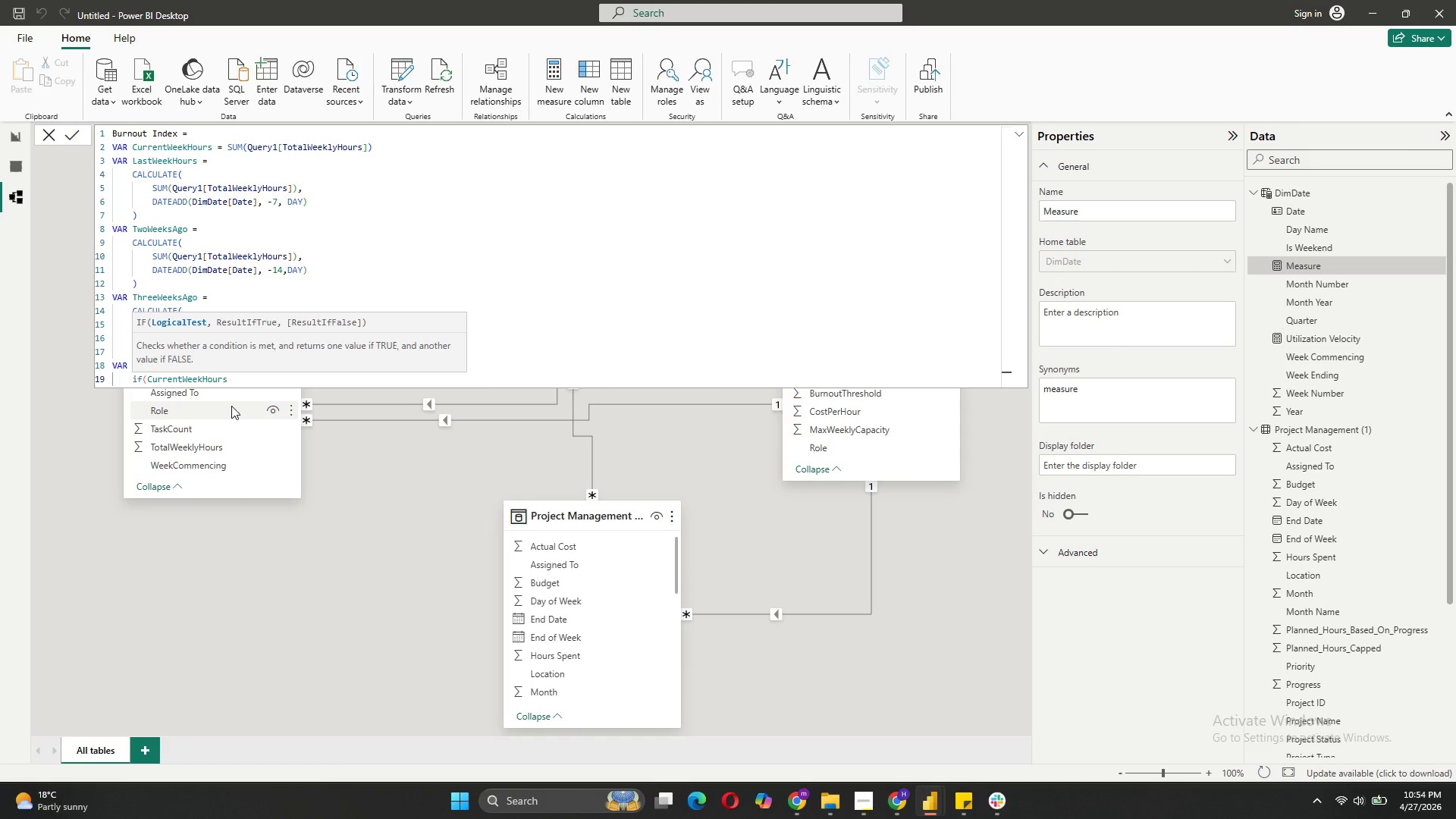 
type( > 50)
 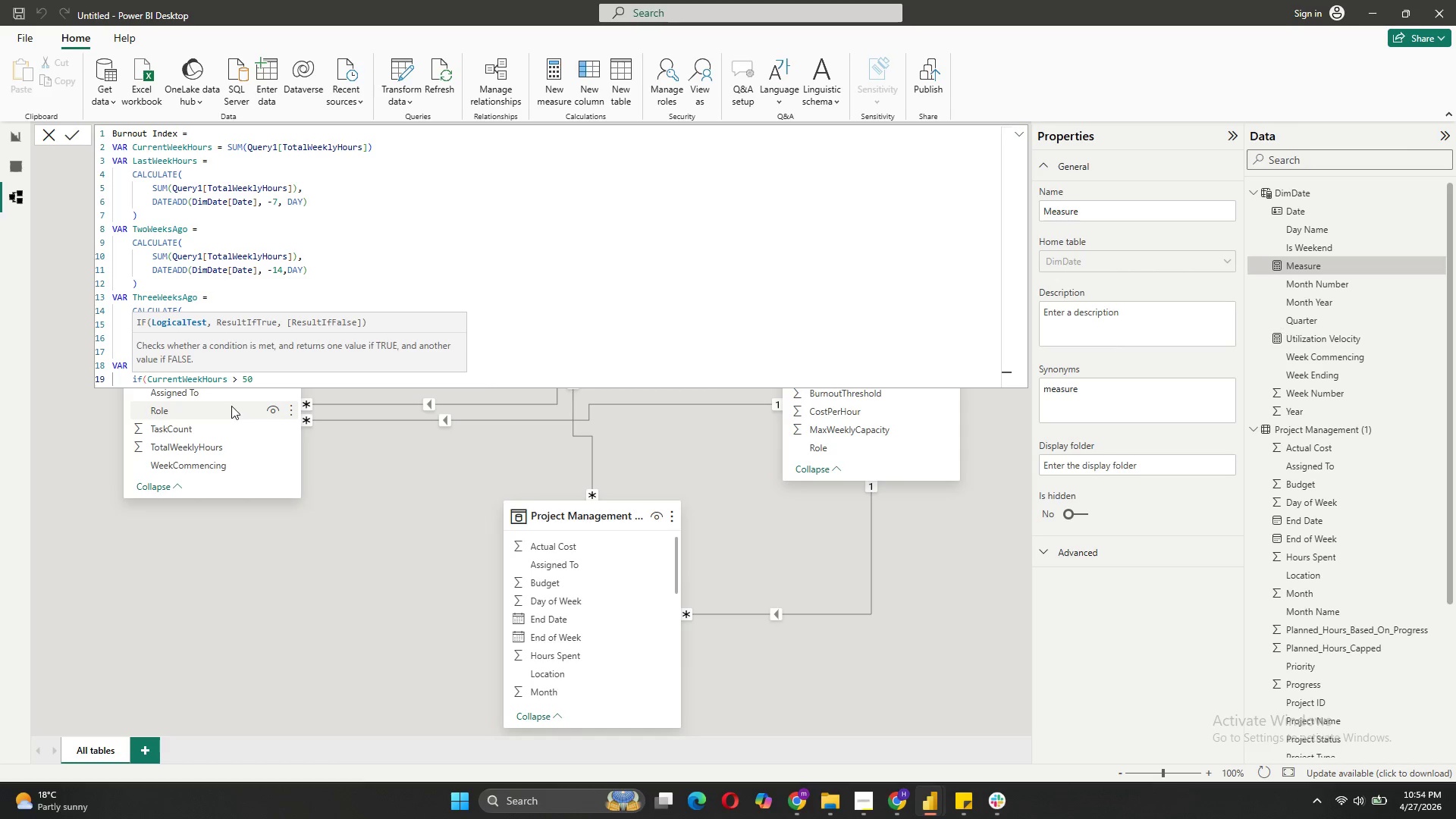 
hold_key(key=ShiftLeft, duration=0.48)
 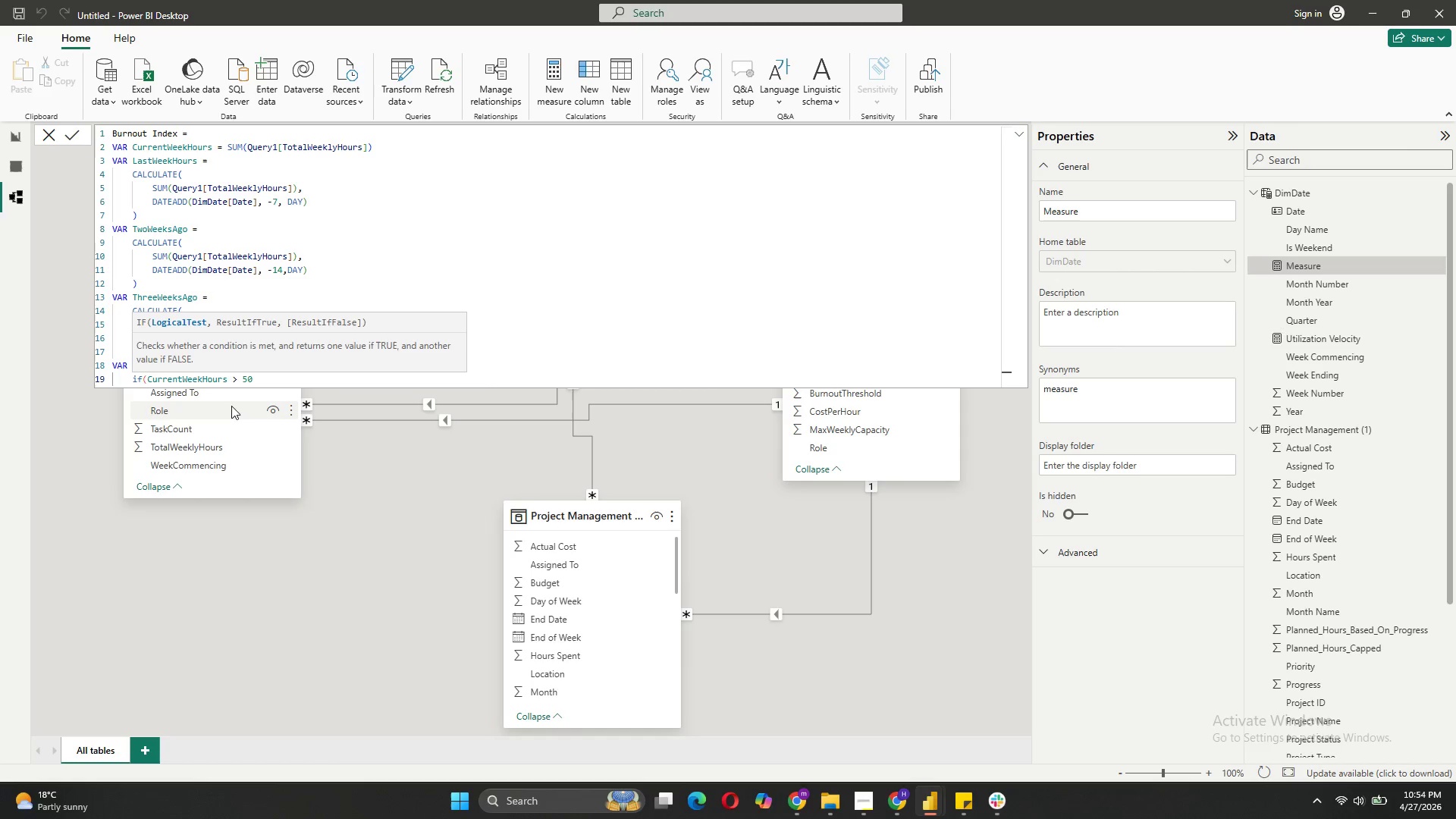 
type( && LastWee)
key(Tab)
type( > 45, 1, 0) +)
 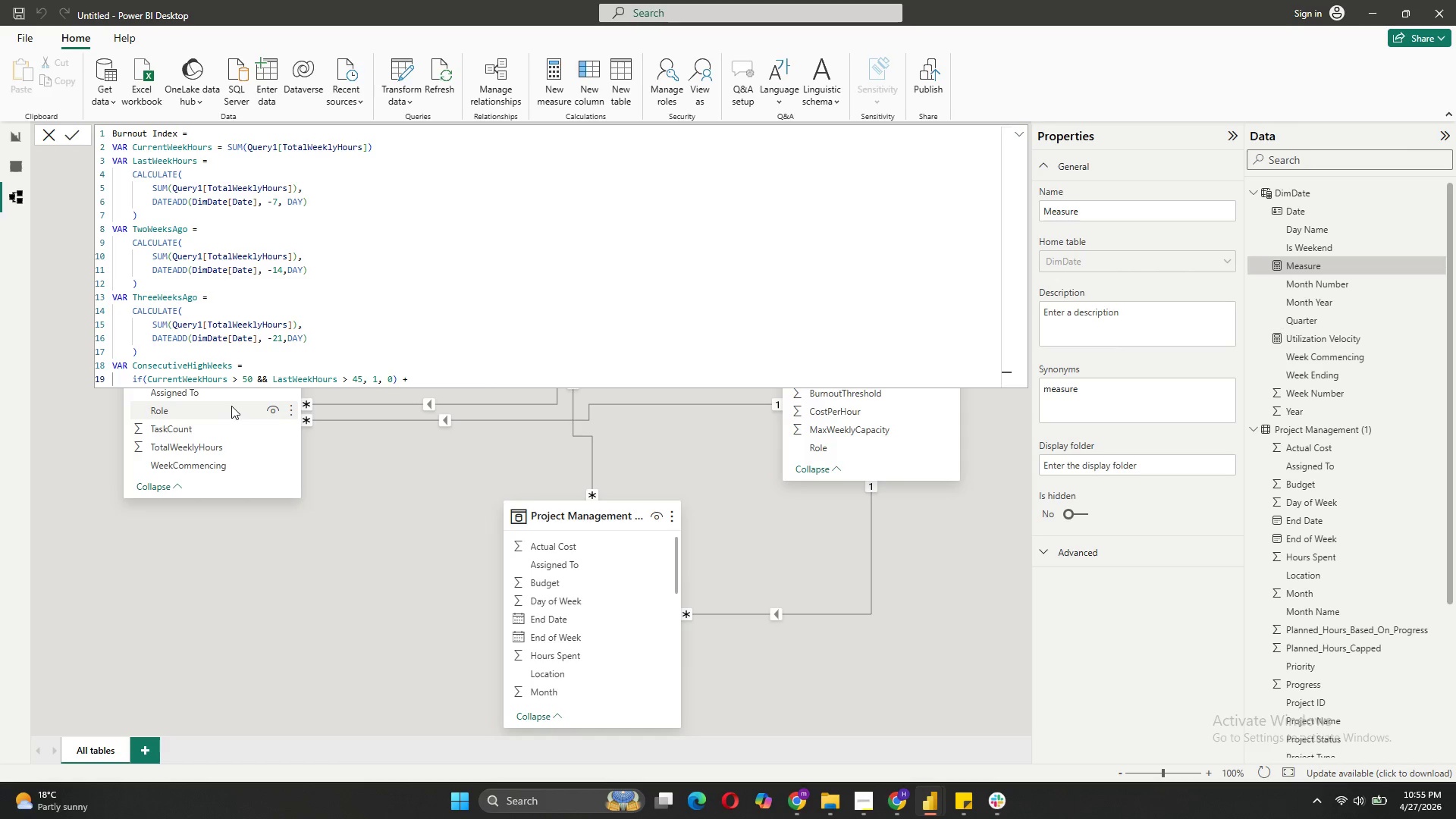 